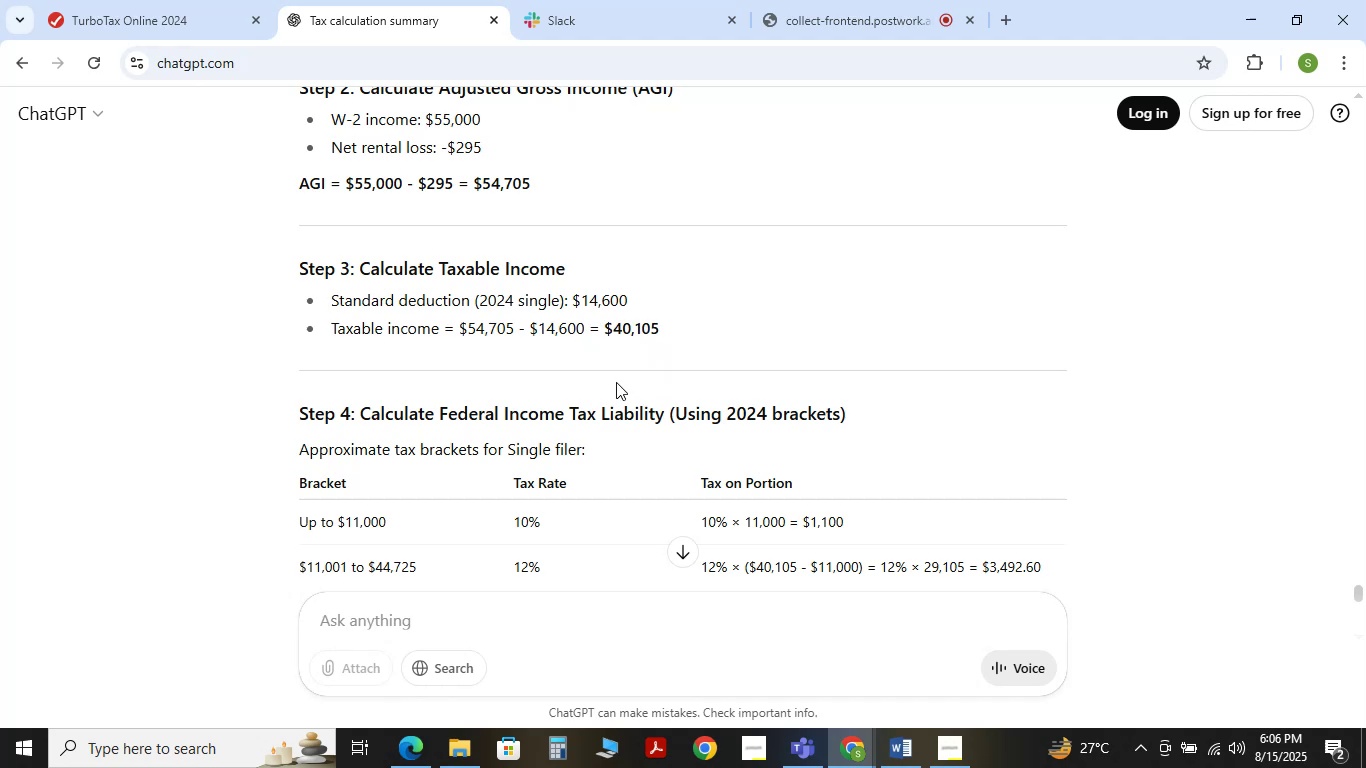 
wait(5.79)
 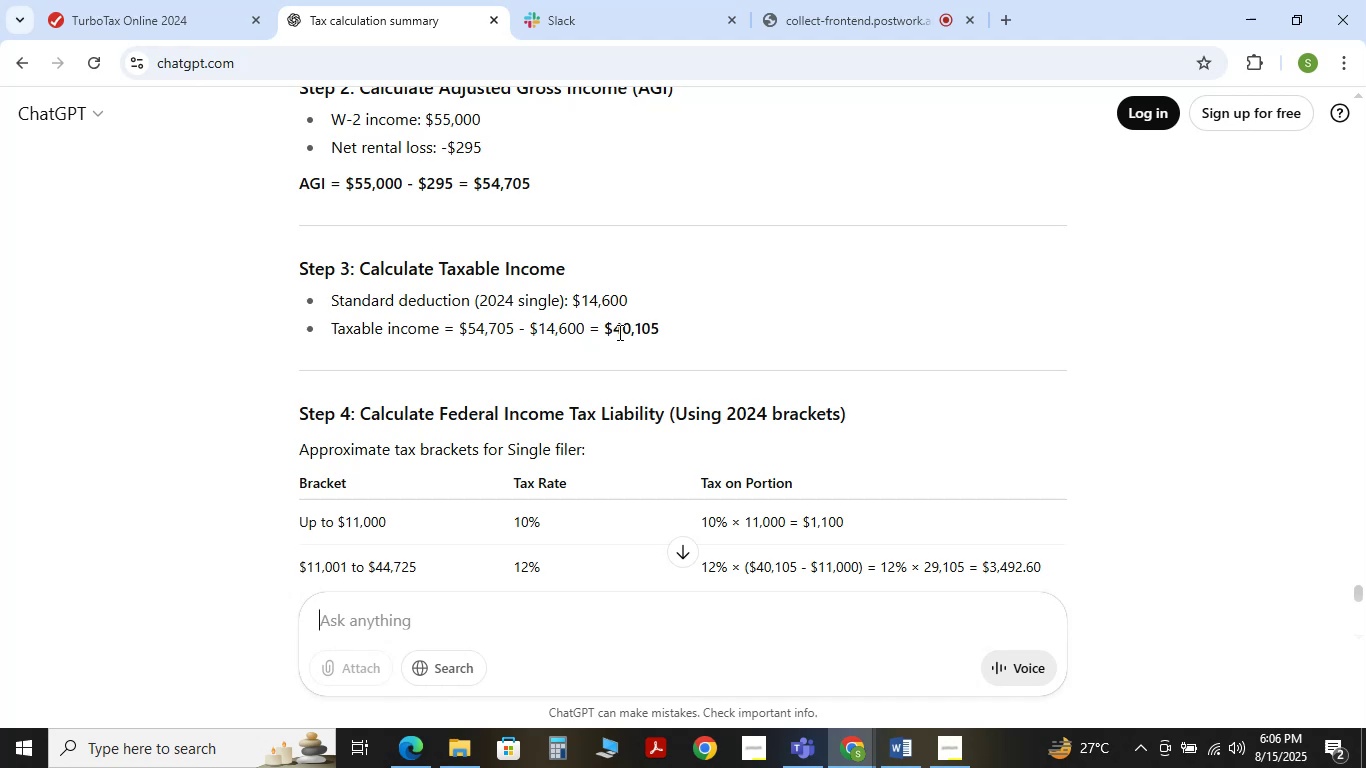 
left_click([173, 0])
 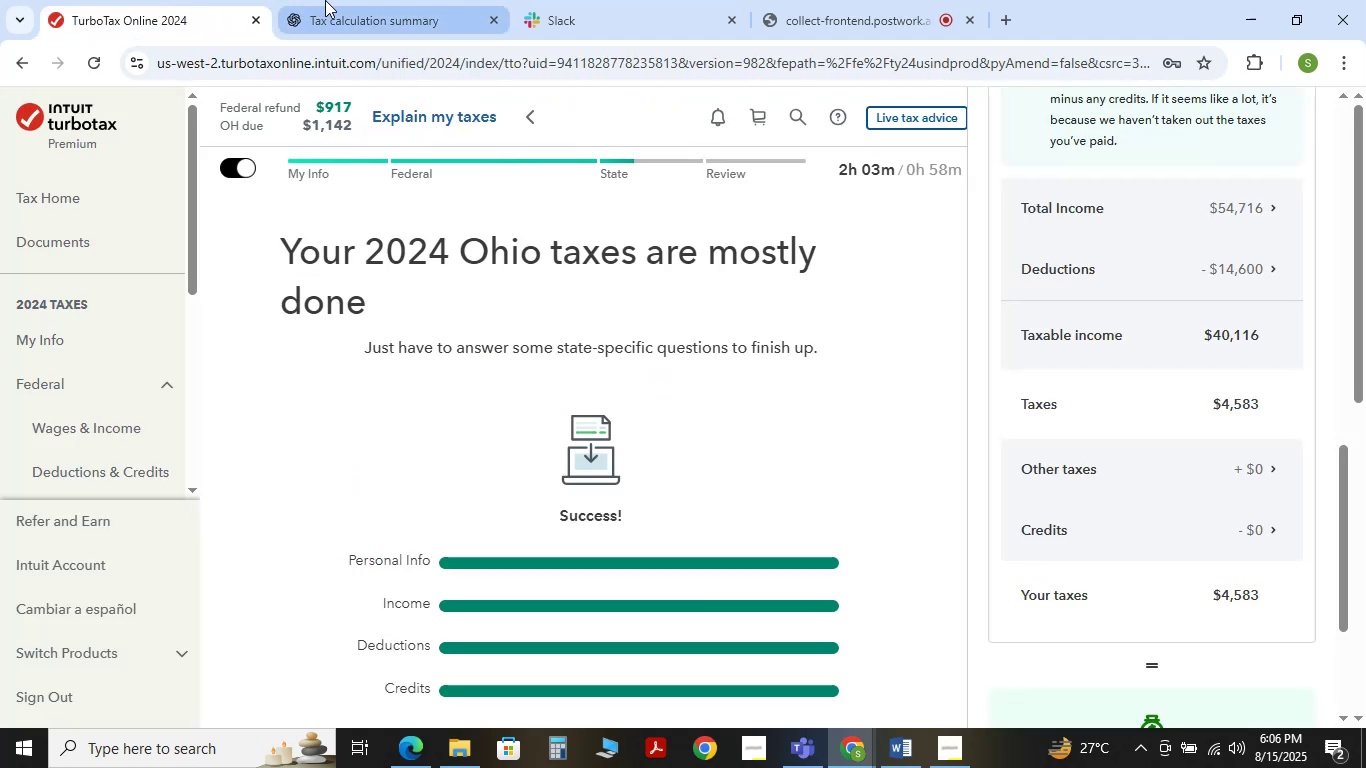 
left_click([337, 8])
 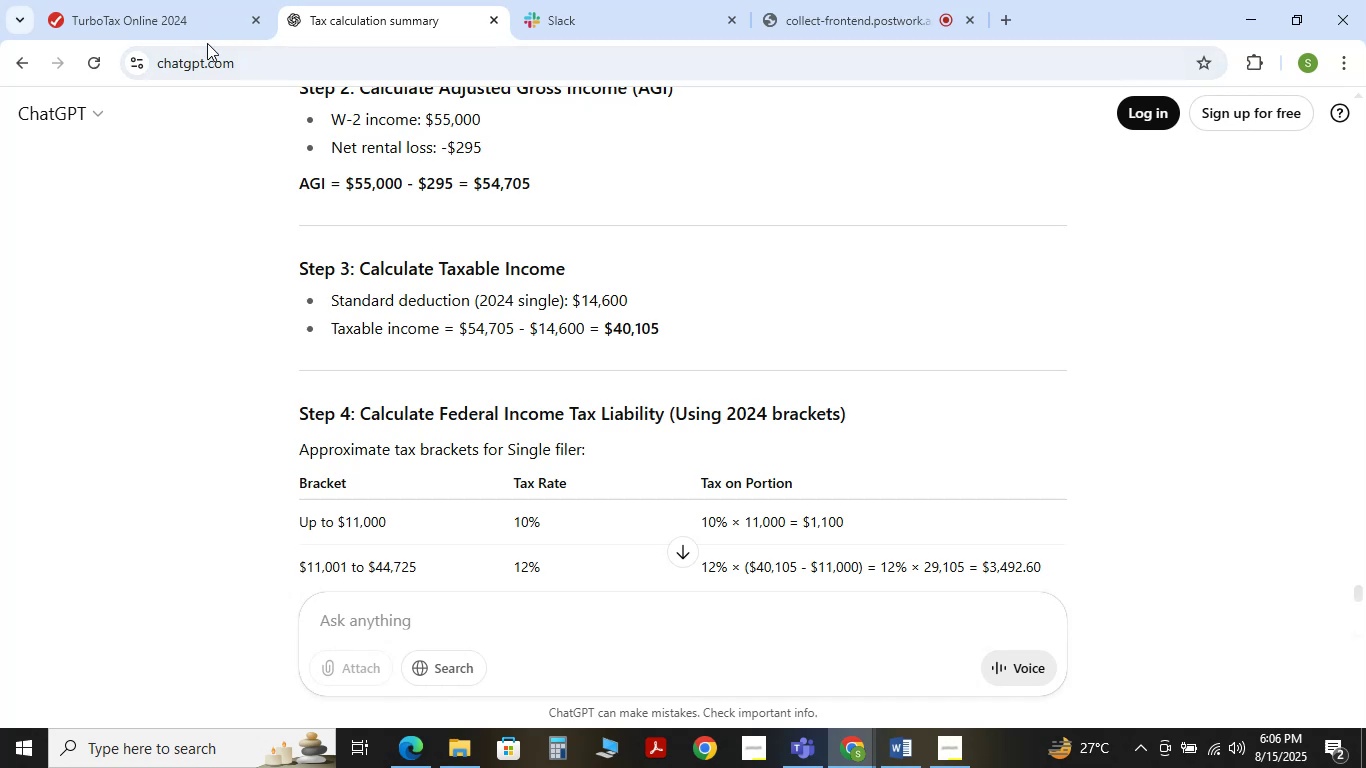 
scroll: coordinate [751, 387], scroll_direction: down, amount: 2.0
 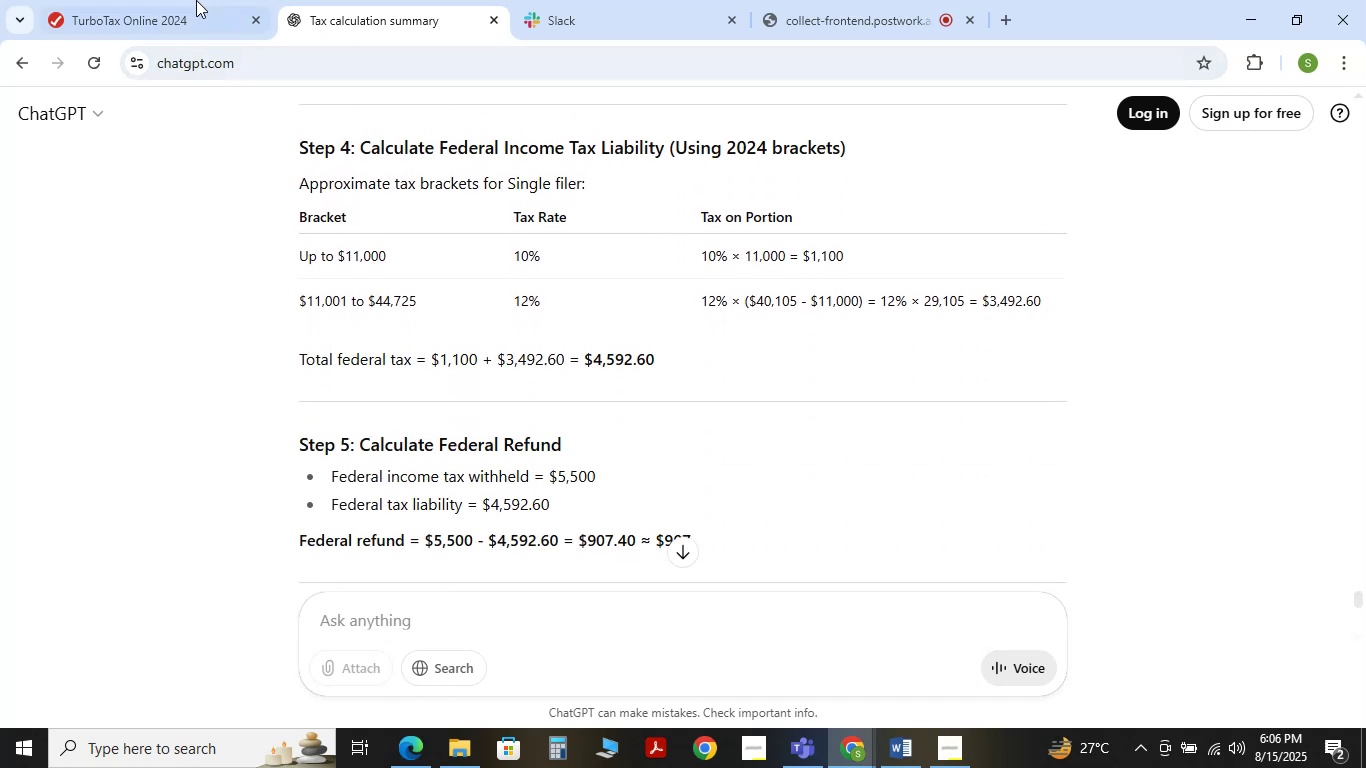 
left_click([156, 3])
 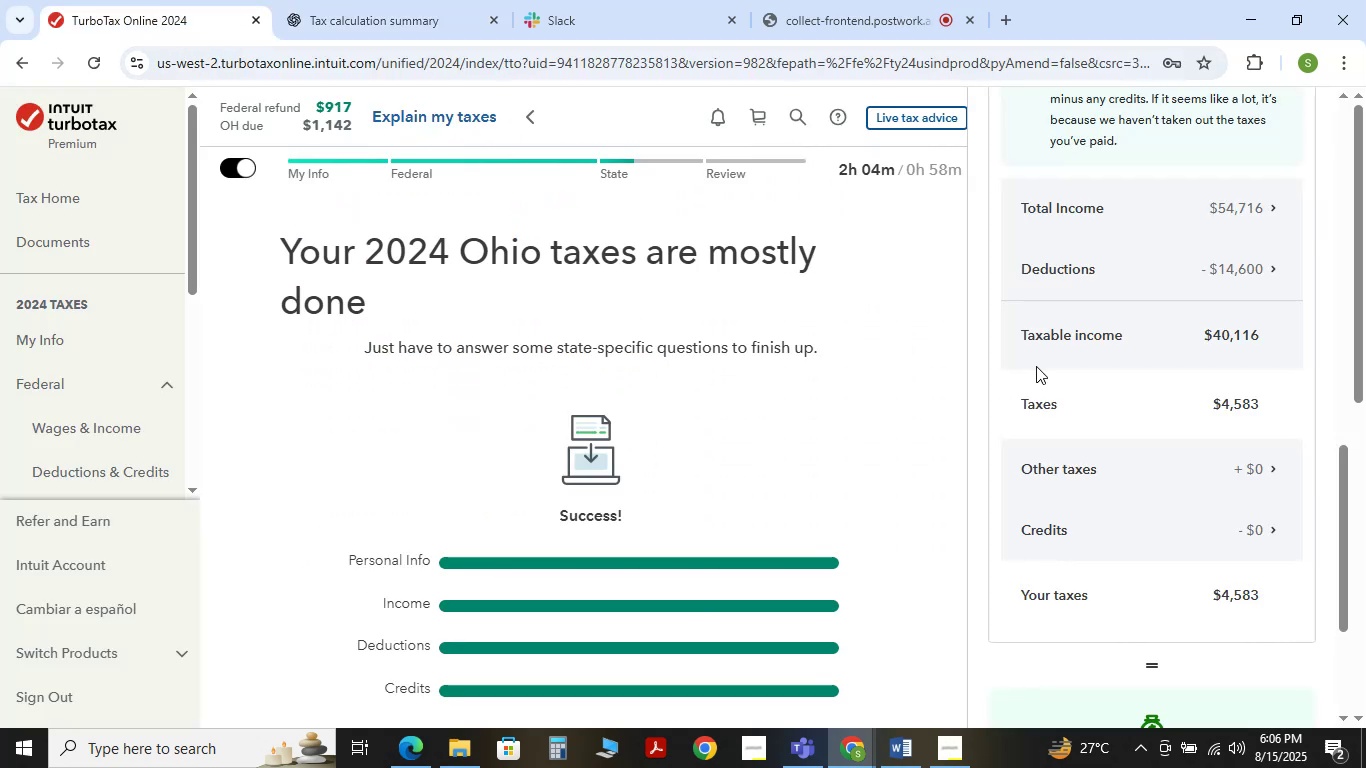 
scroll: coordinate [1036, 366], scroll_direction: up, amount: 4.0
 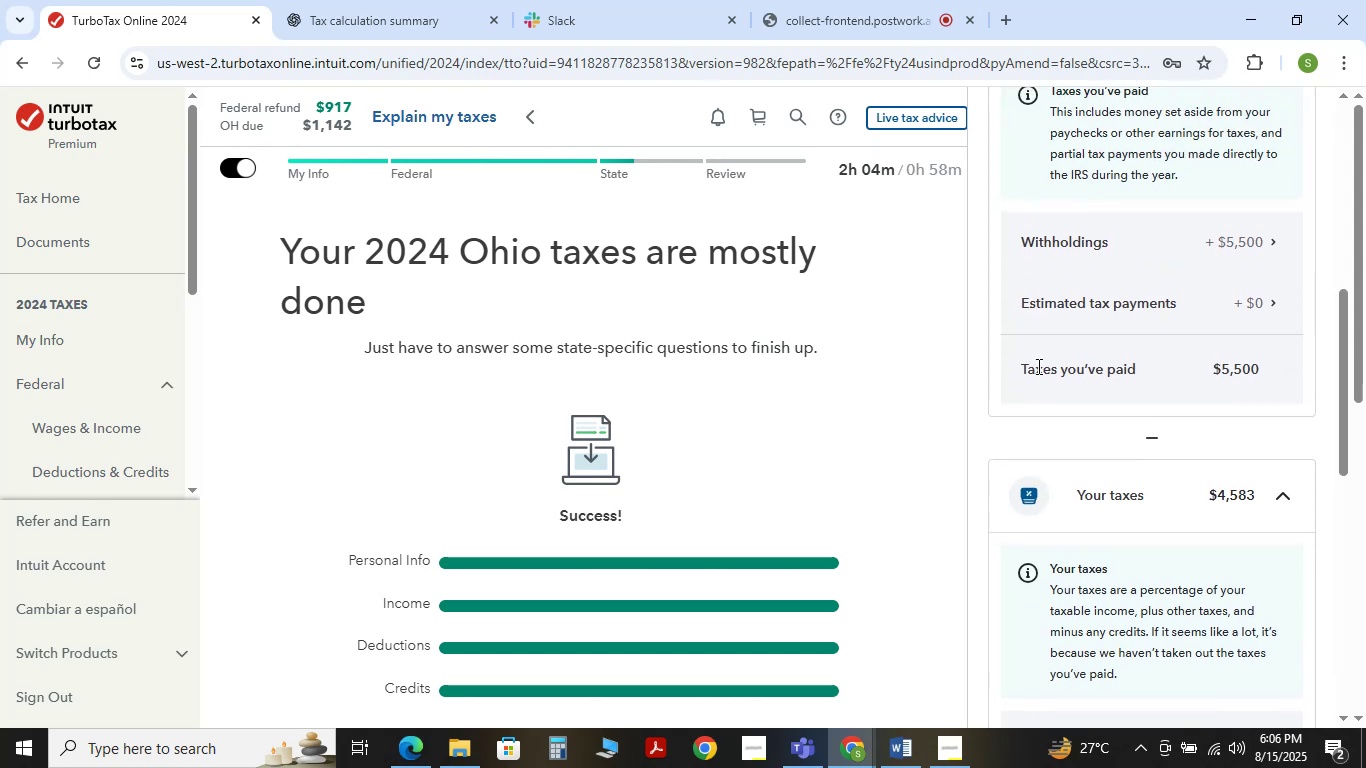 
scroll: coordinate [1037, 366], scroll_direction: down, amount: 1.0
 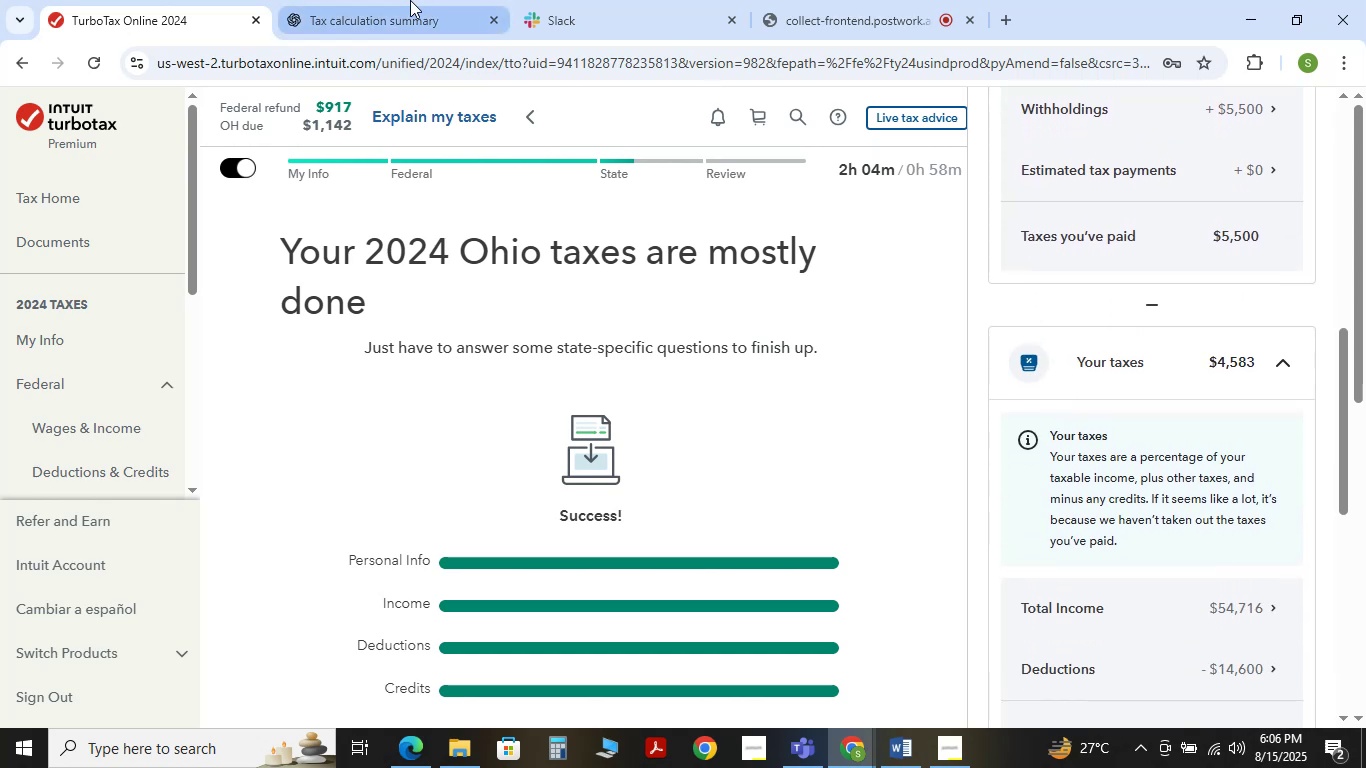 
left_click([410, 1])
 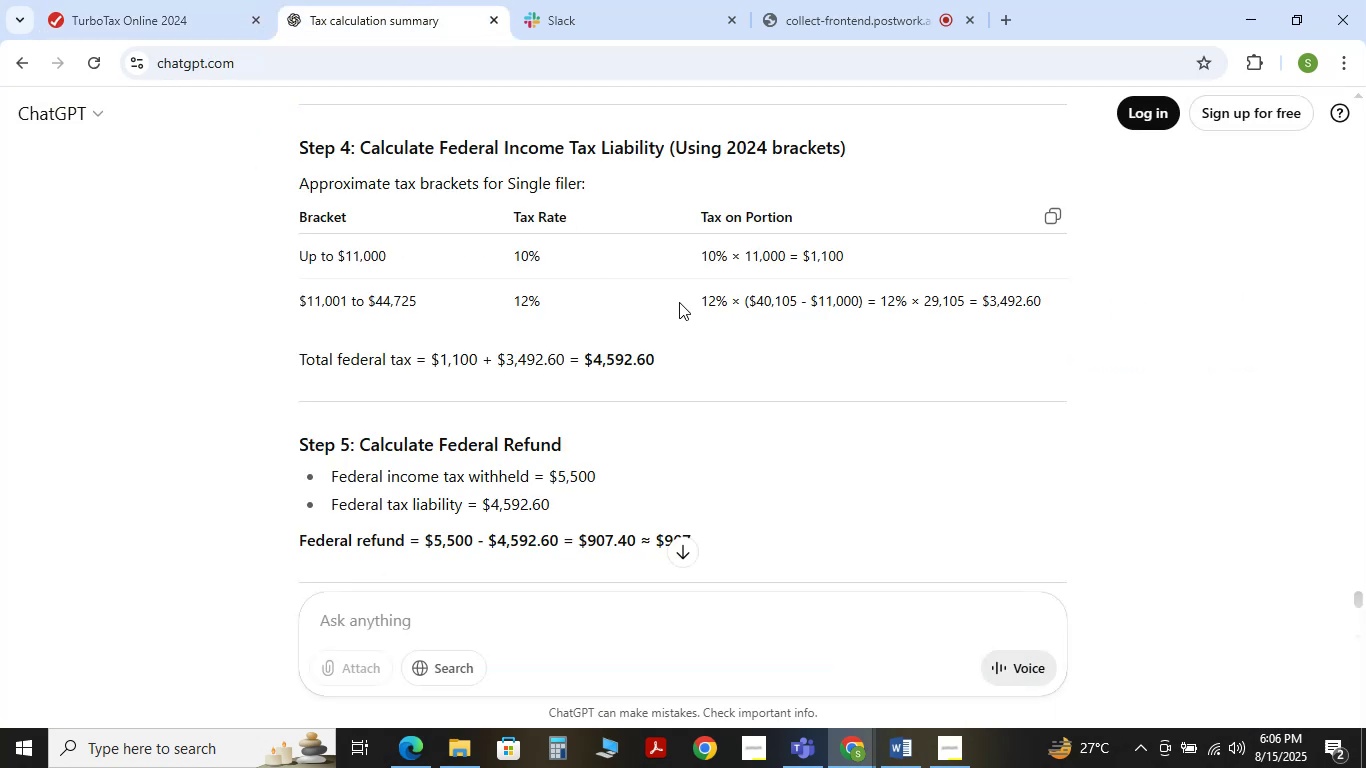 
scroll: coordinate [679, 302], scroll_direction: down, amount: 2.0
 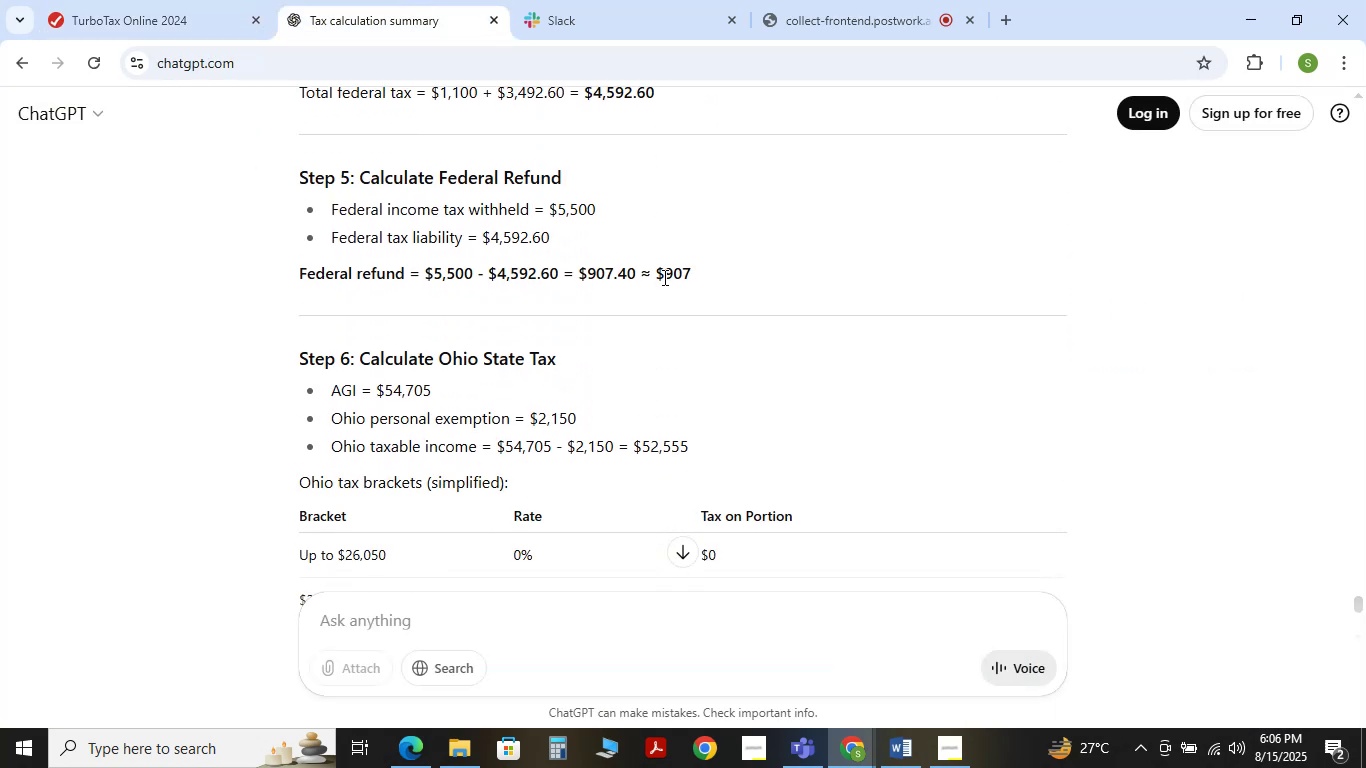 
left_click_drag(start_coordinate=[661, 272], to_coordinate=[690, 274])
 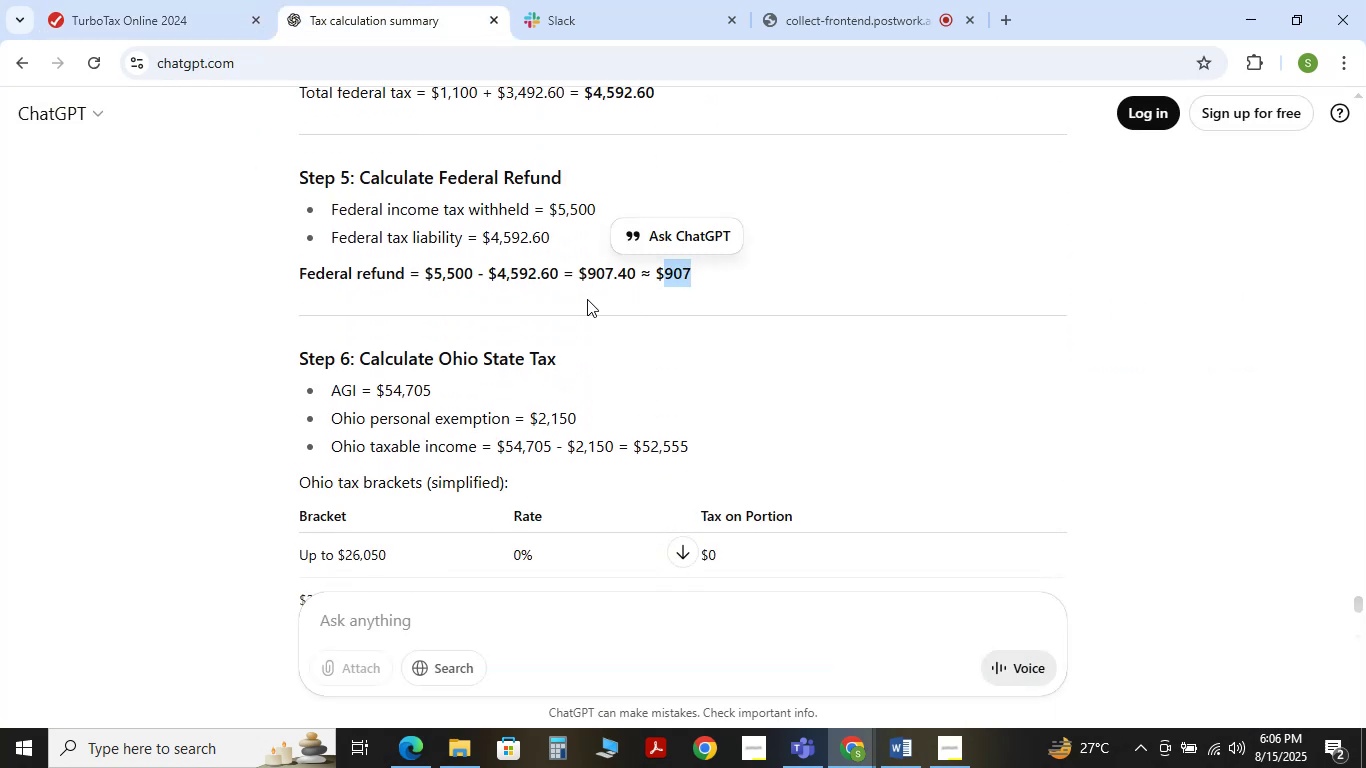 
left_click([572, 299])
 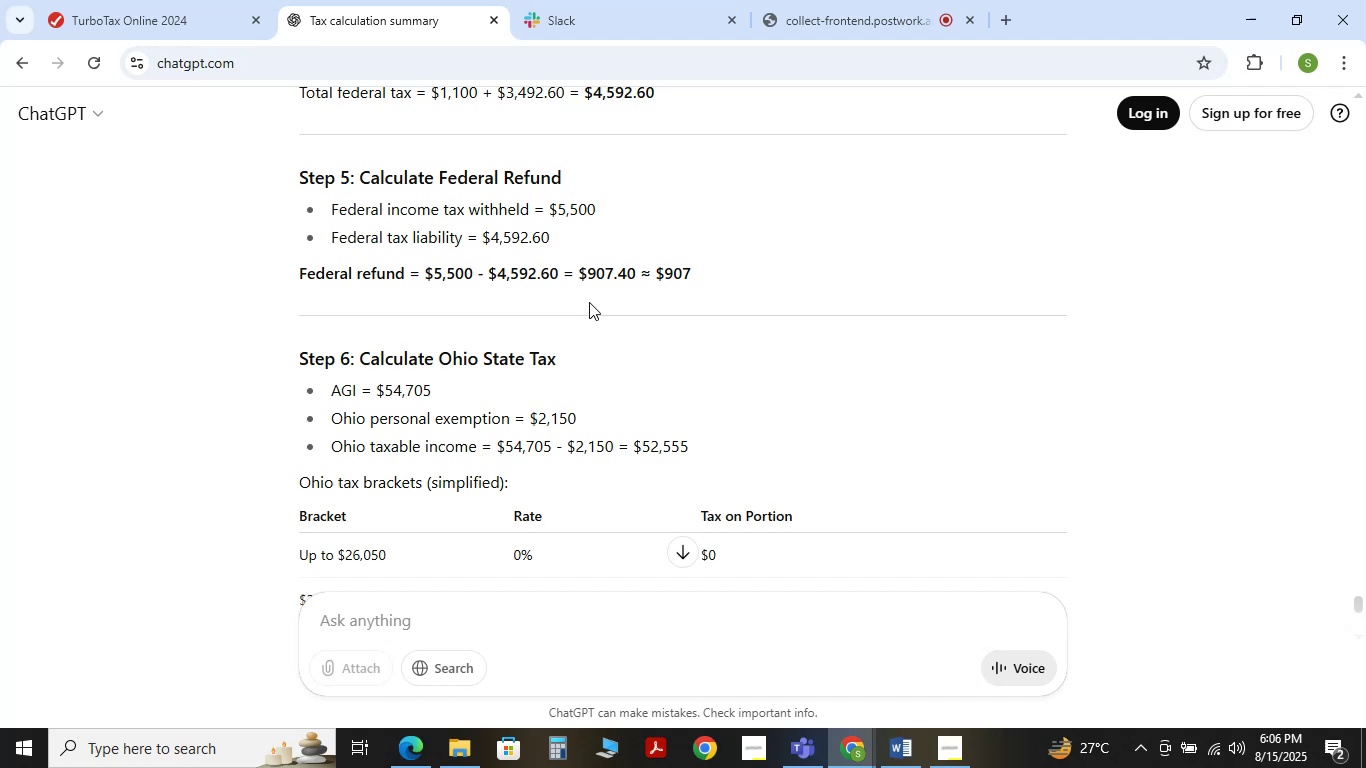 
scroll: coordinate [589, 302], scroll_direction: down, amount: 2.0
 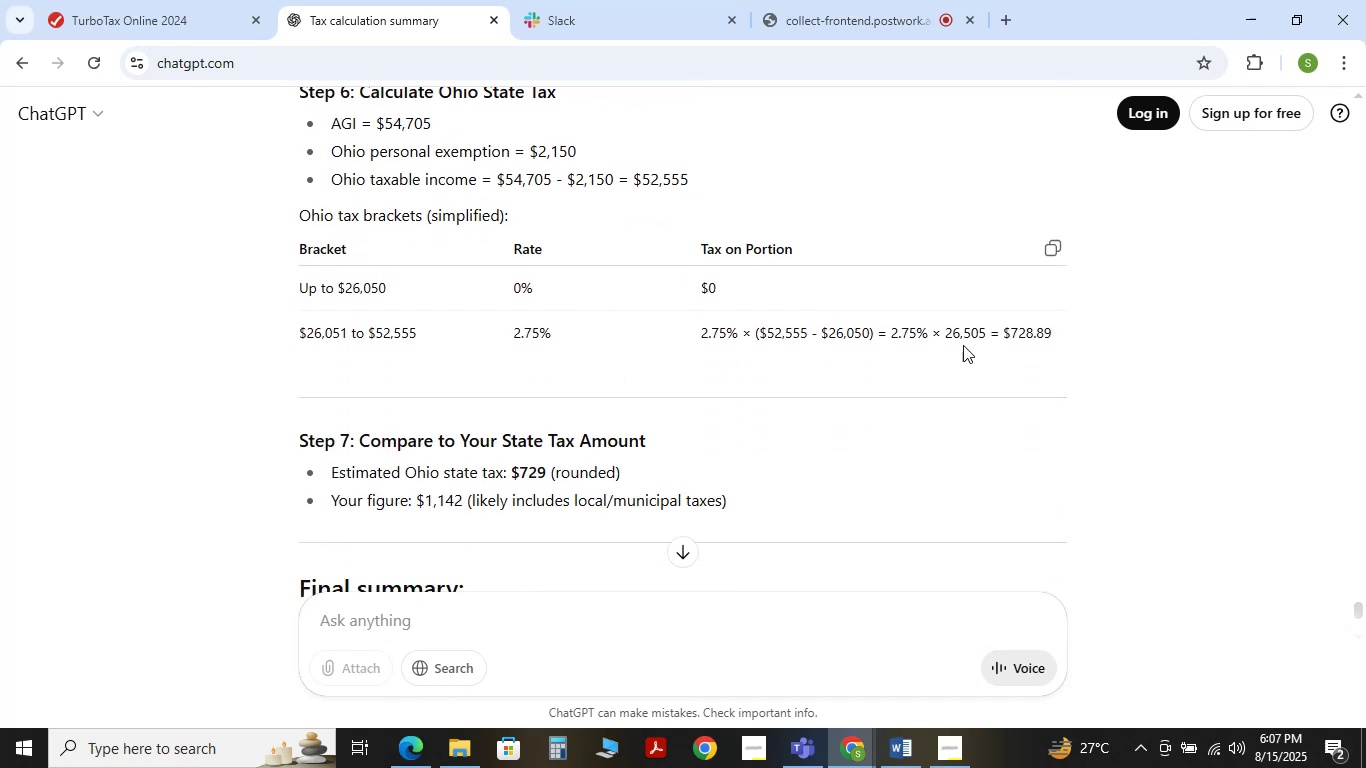 
left_click_drag(start_coordinate=[1002, 333], to_coordinate=[1051, 335])
 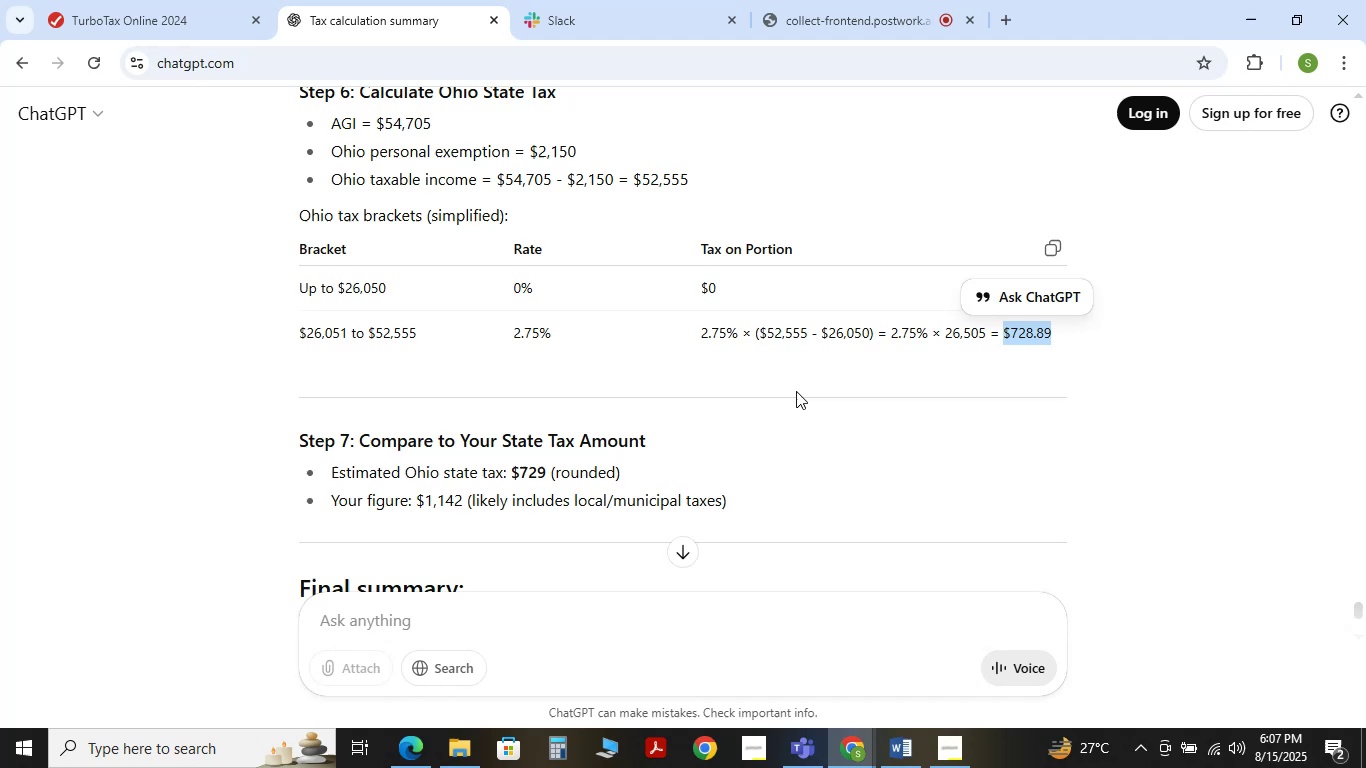 
left_click([796, 391])
 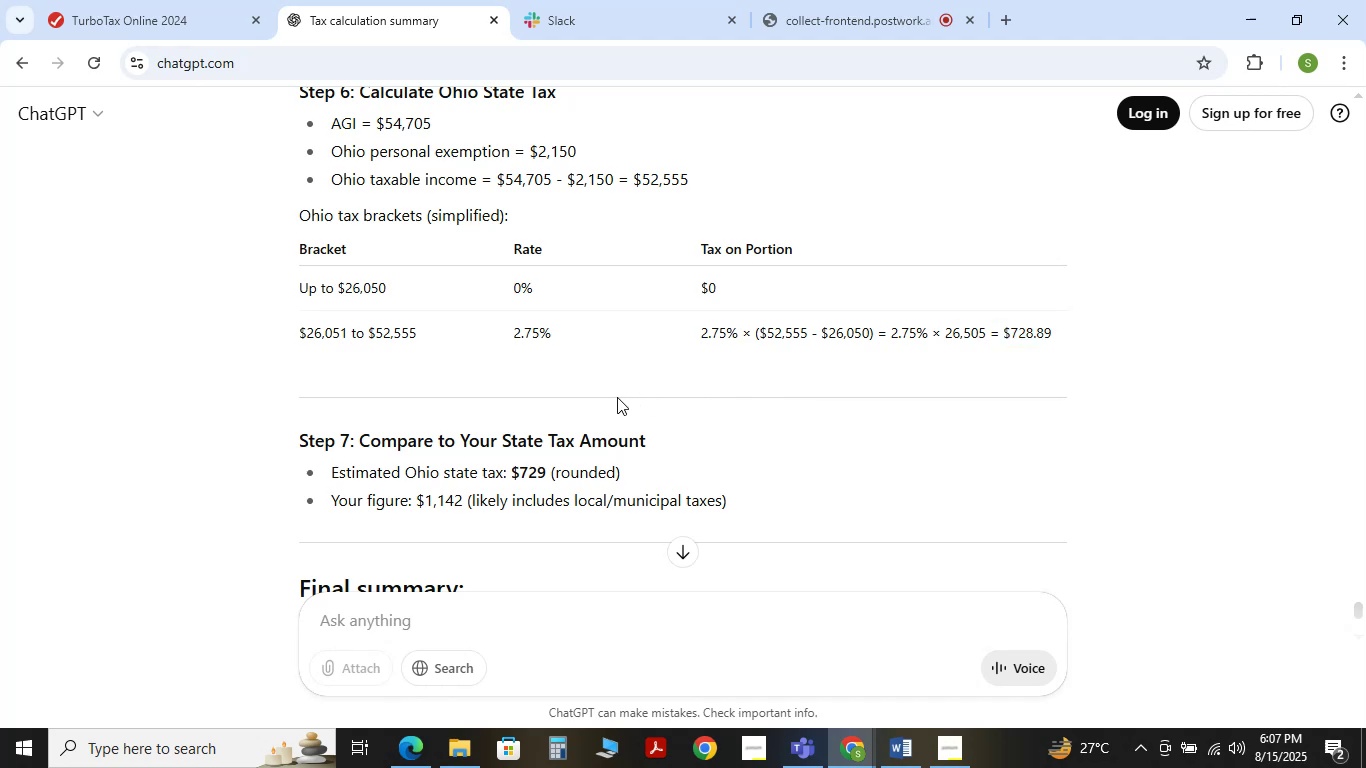 
scroll: coordinate [583, 398], scroll_direction: down, amount: 1.0
 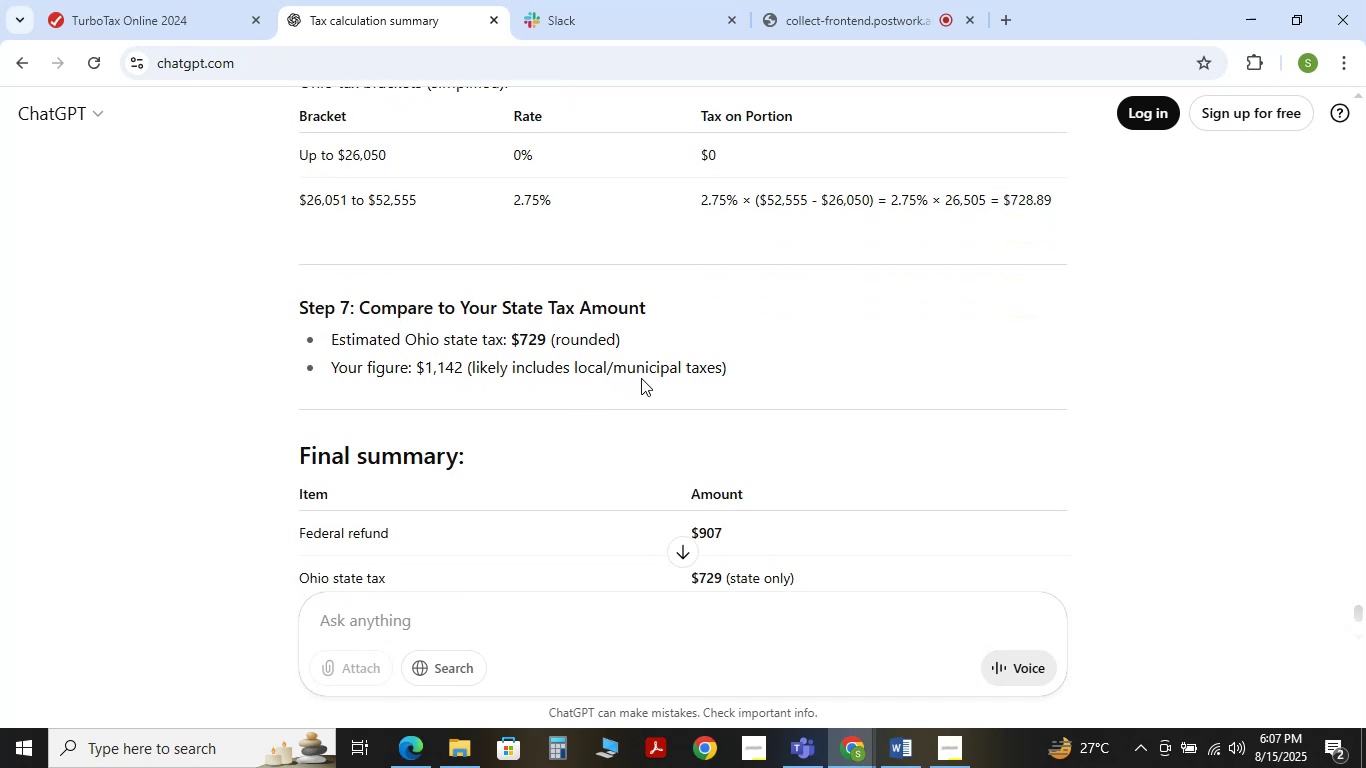 
wait(8.4)
 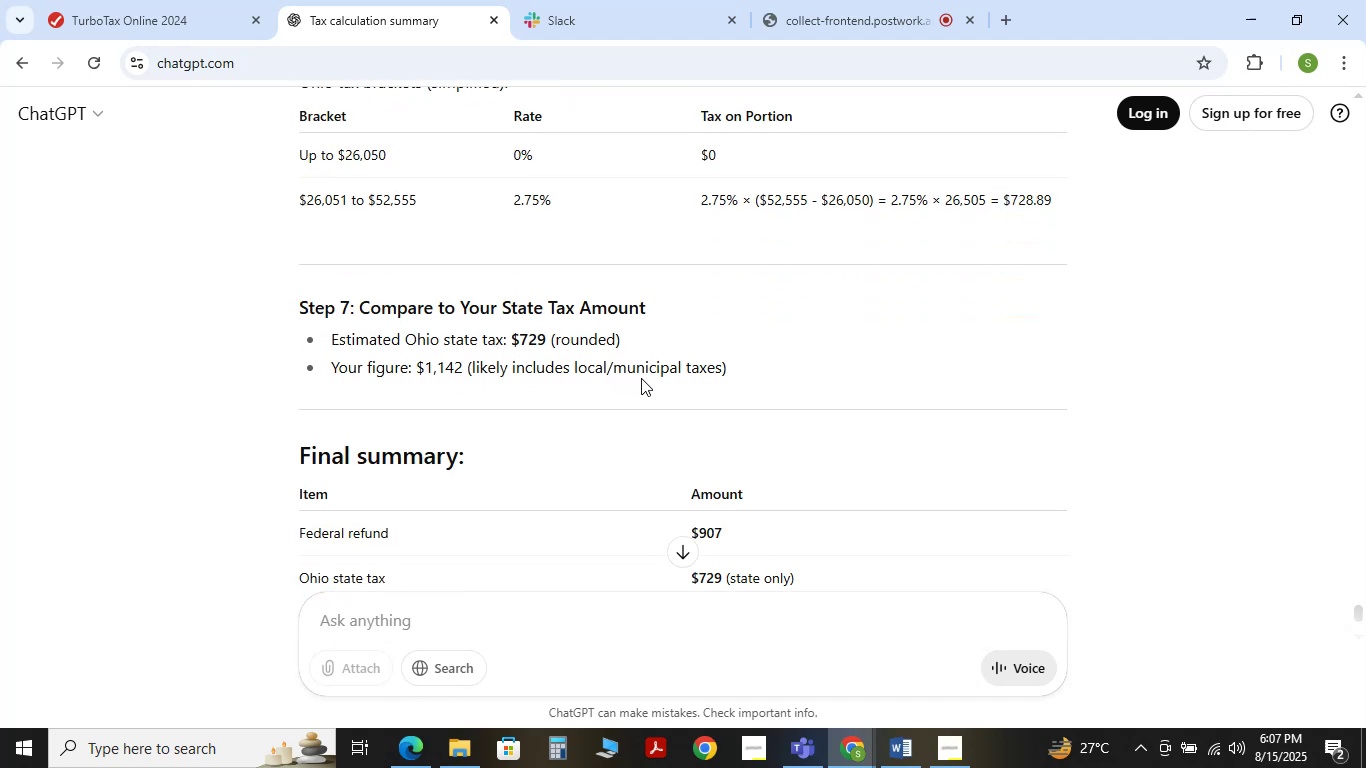 
scroll: coordinate [624, 423], scroll_direction: down, amount: 1.0
 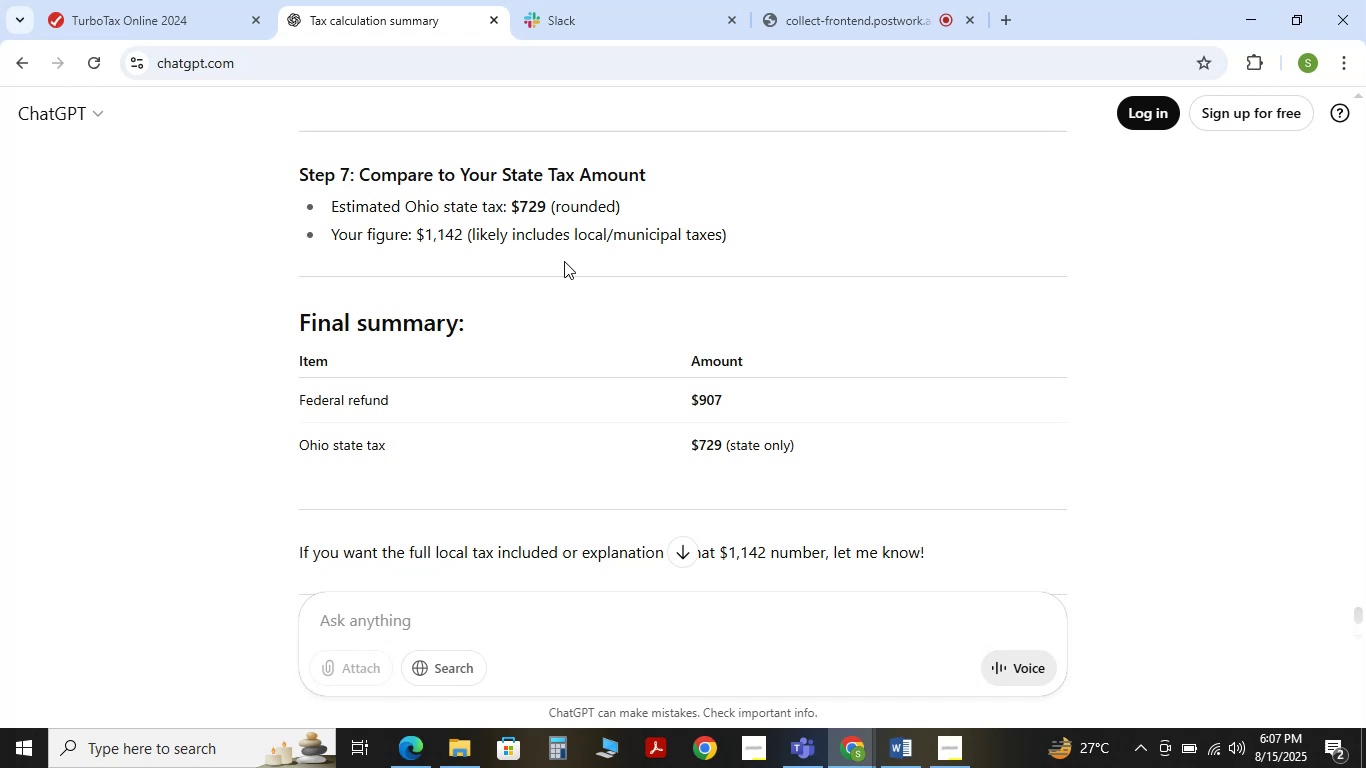 
wait(28.41)
 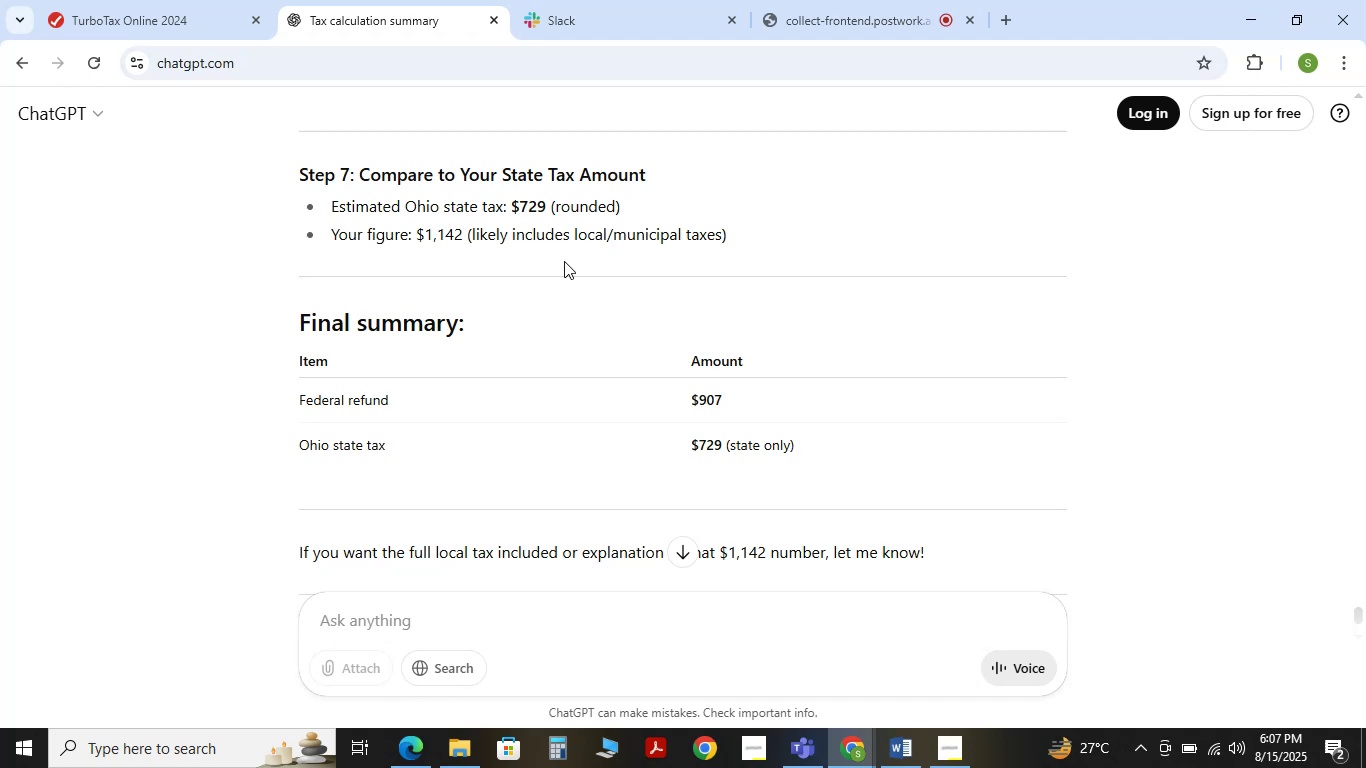 
left_click([79, 0])
 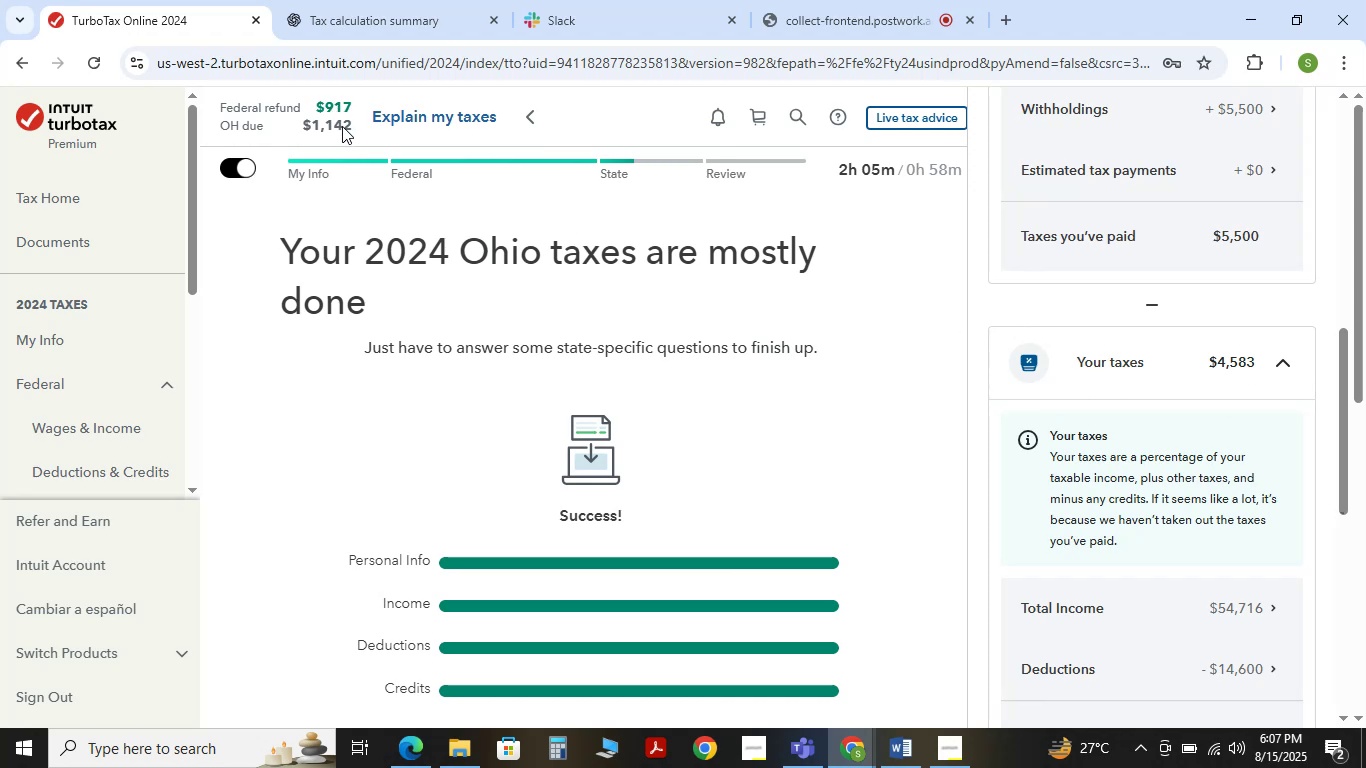 
wait(5.62)
 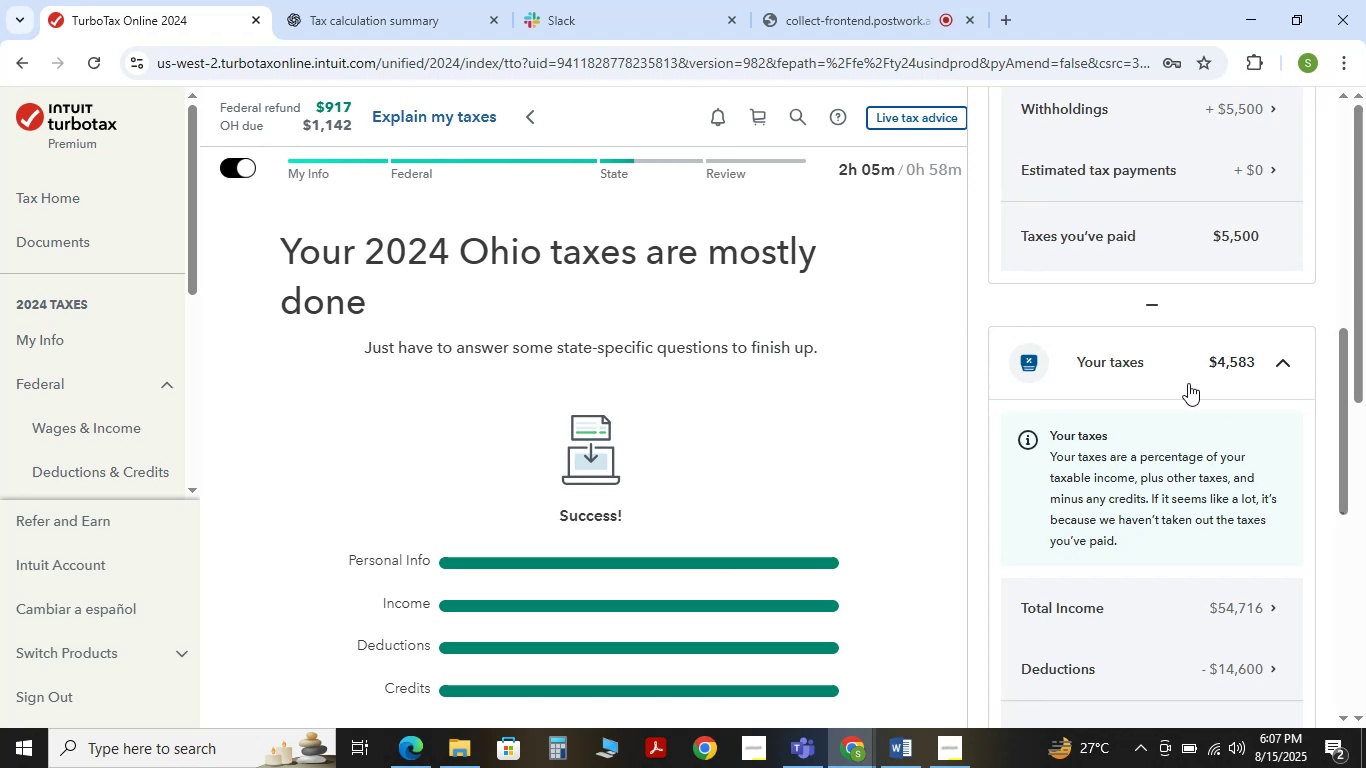 
left_click([379, 29])
 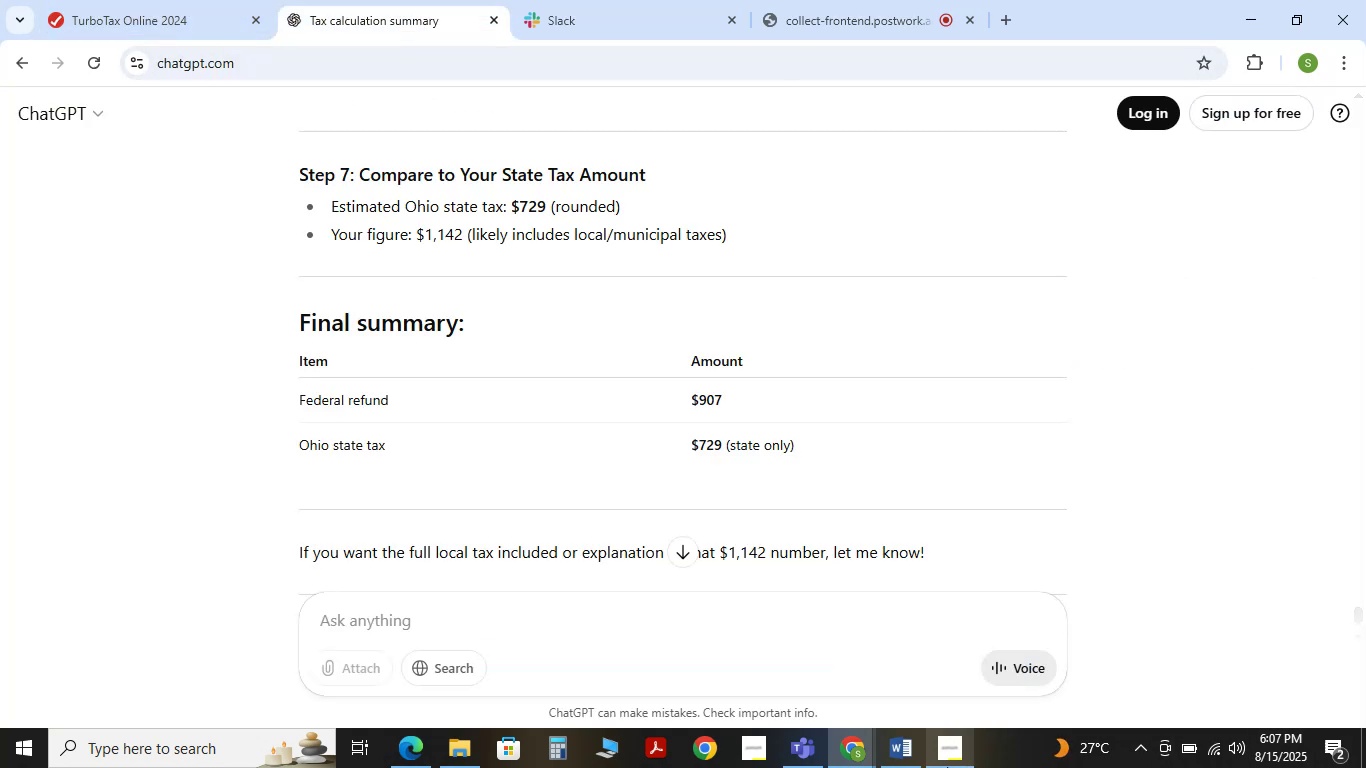 
left_click([905, 748])
 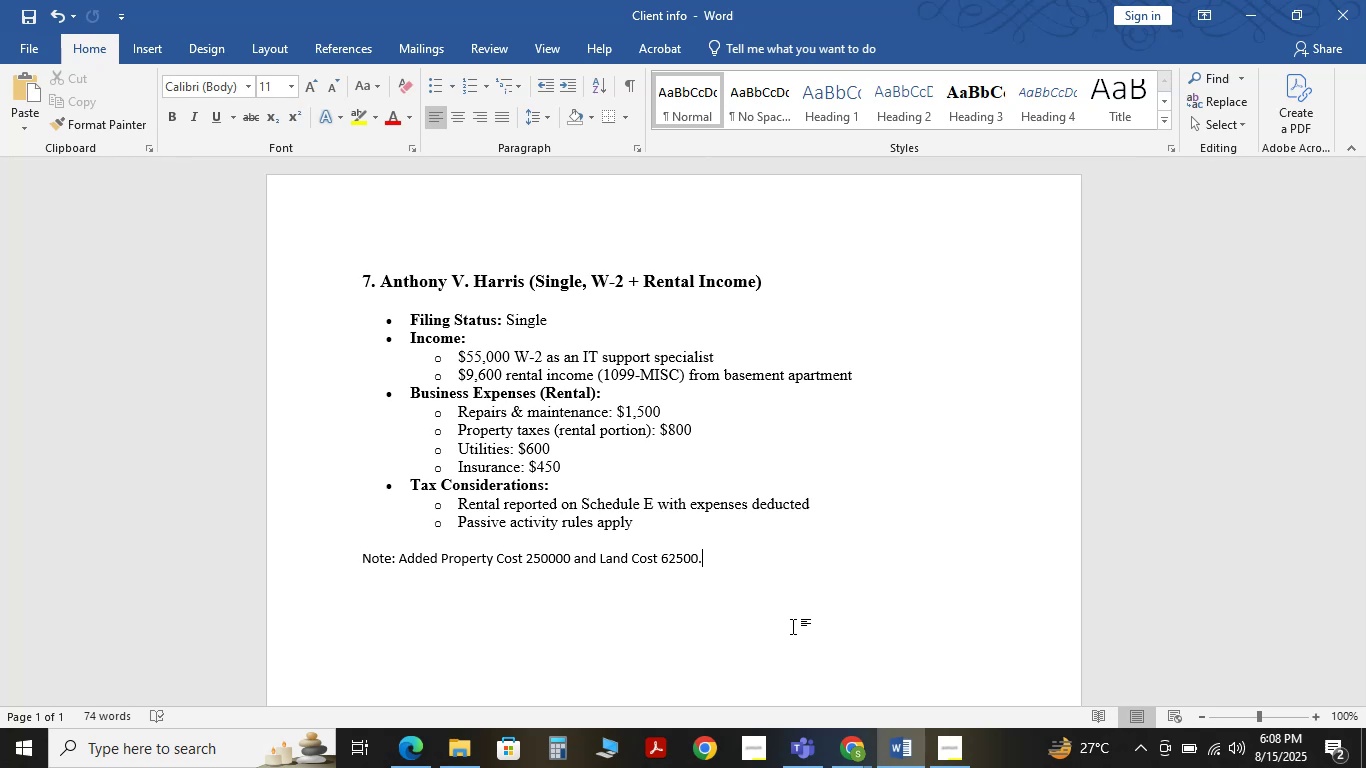 
wait(48.48)
 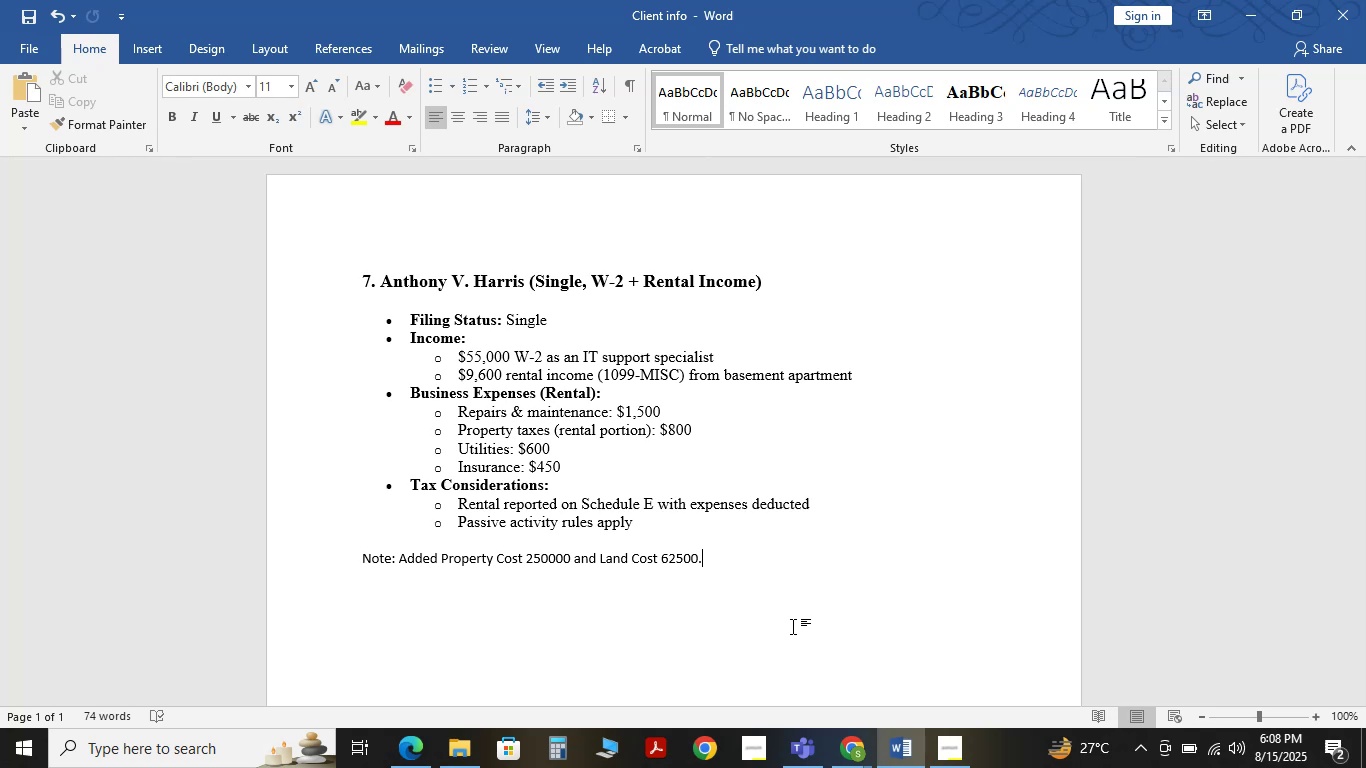 
left_click([845, 767])
 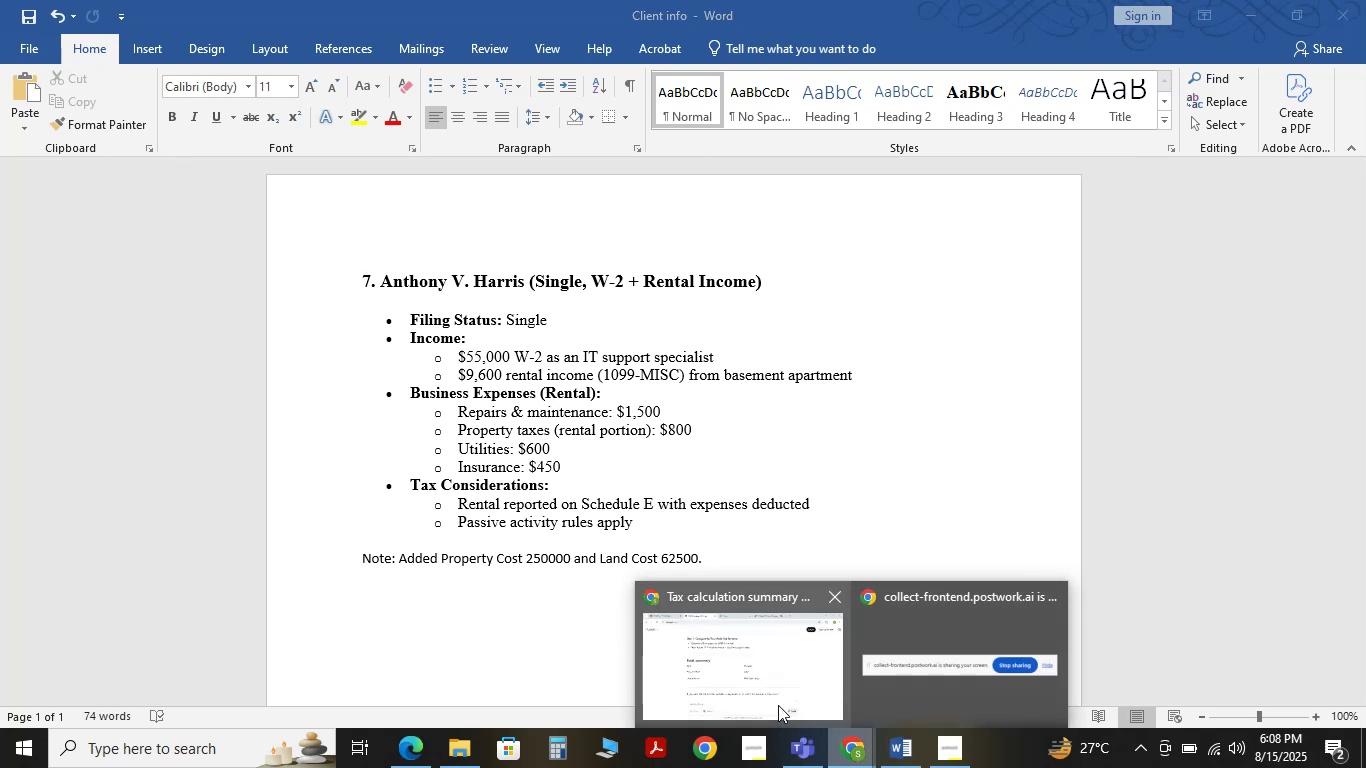 
left_click([778, 705])
 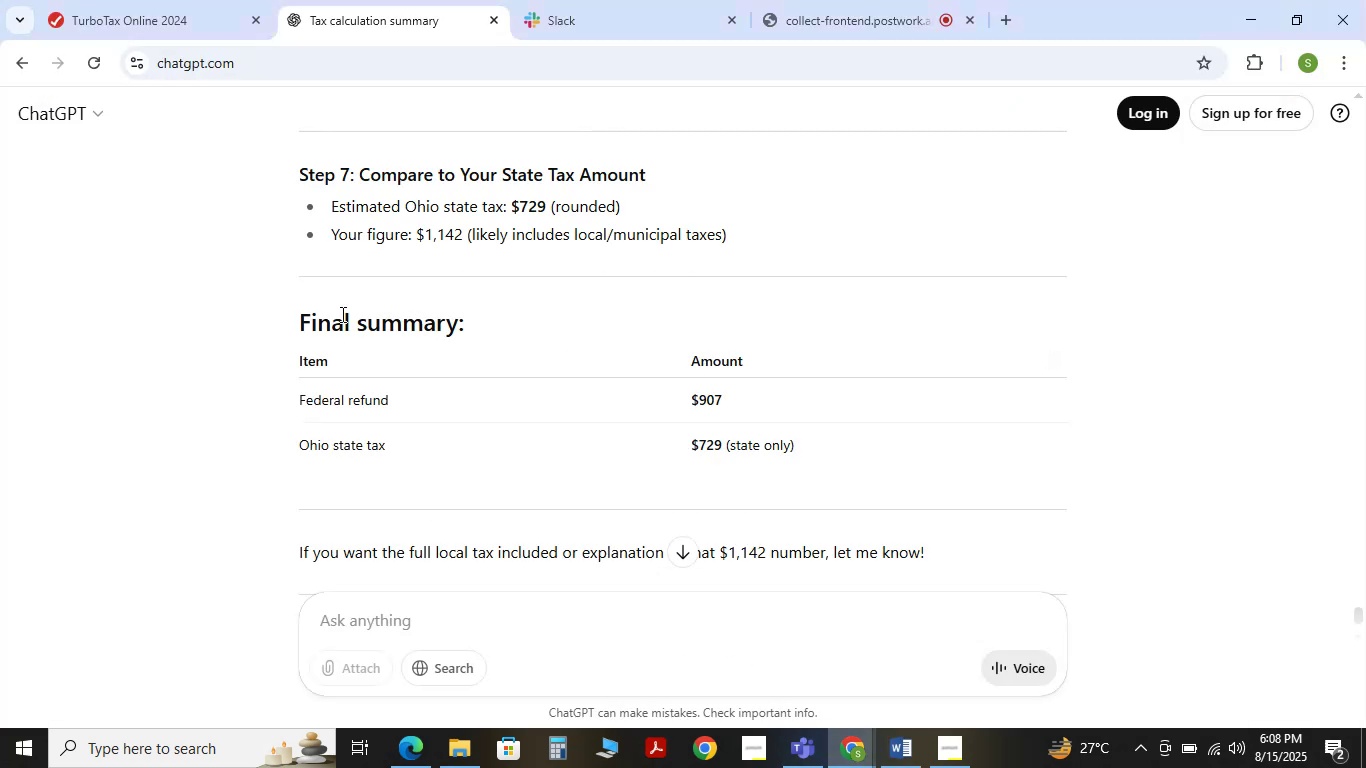 
left_click([341, 314])
 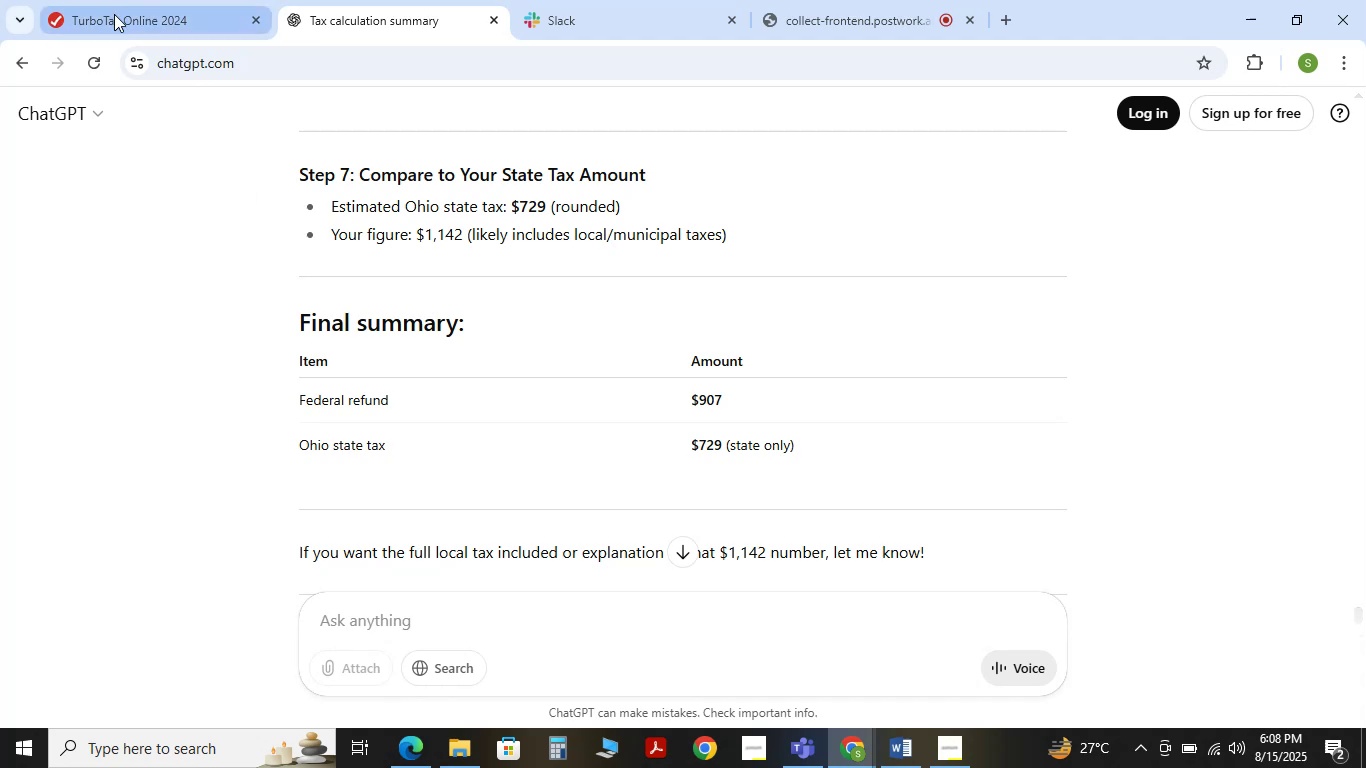 
left_click([114, 14])
 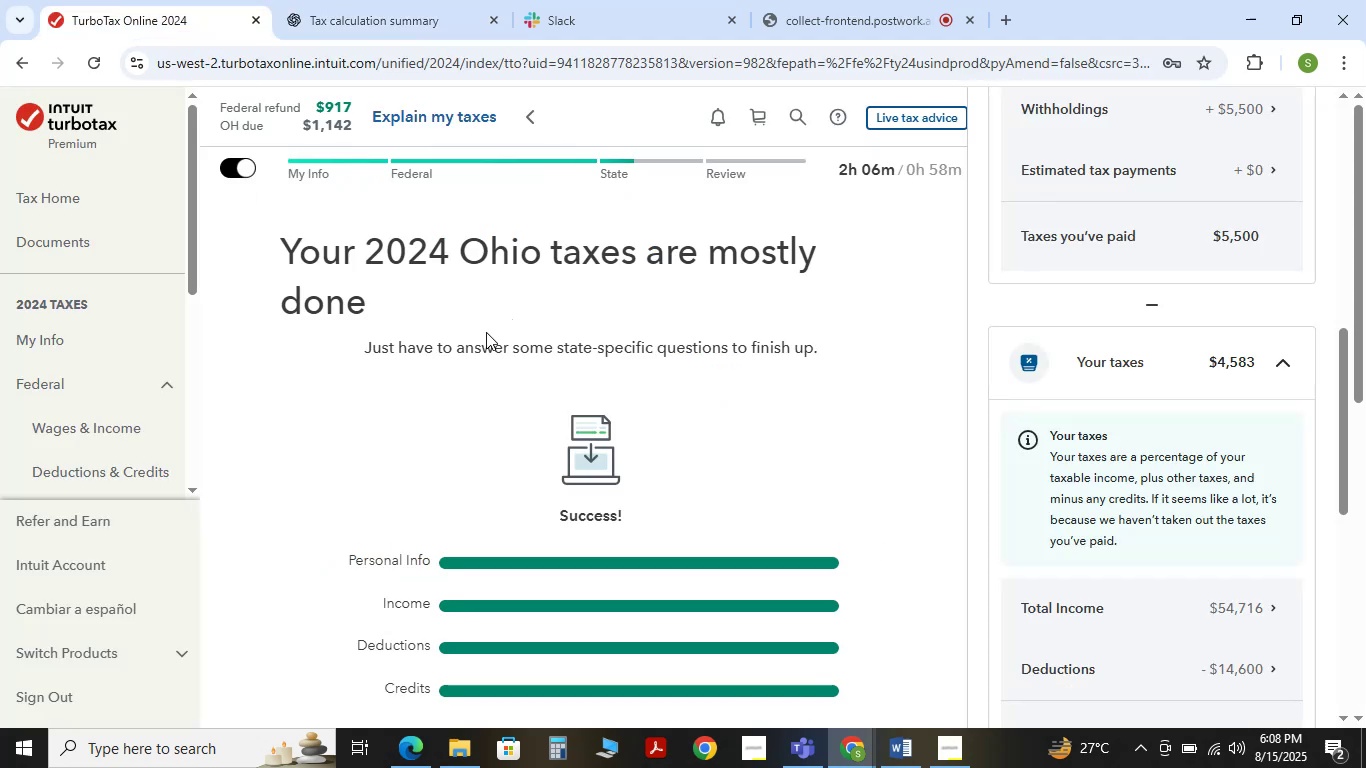 
scroll: coordinate [486, 330], scroll_direction: down, amount: 4.0
 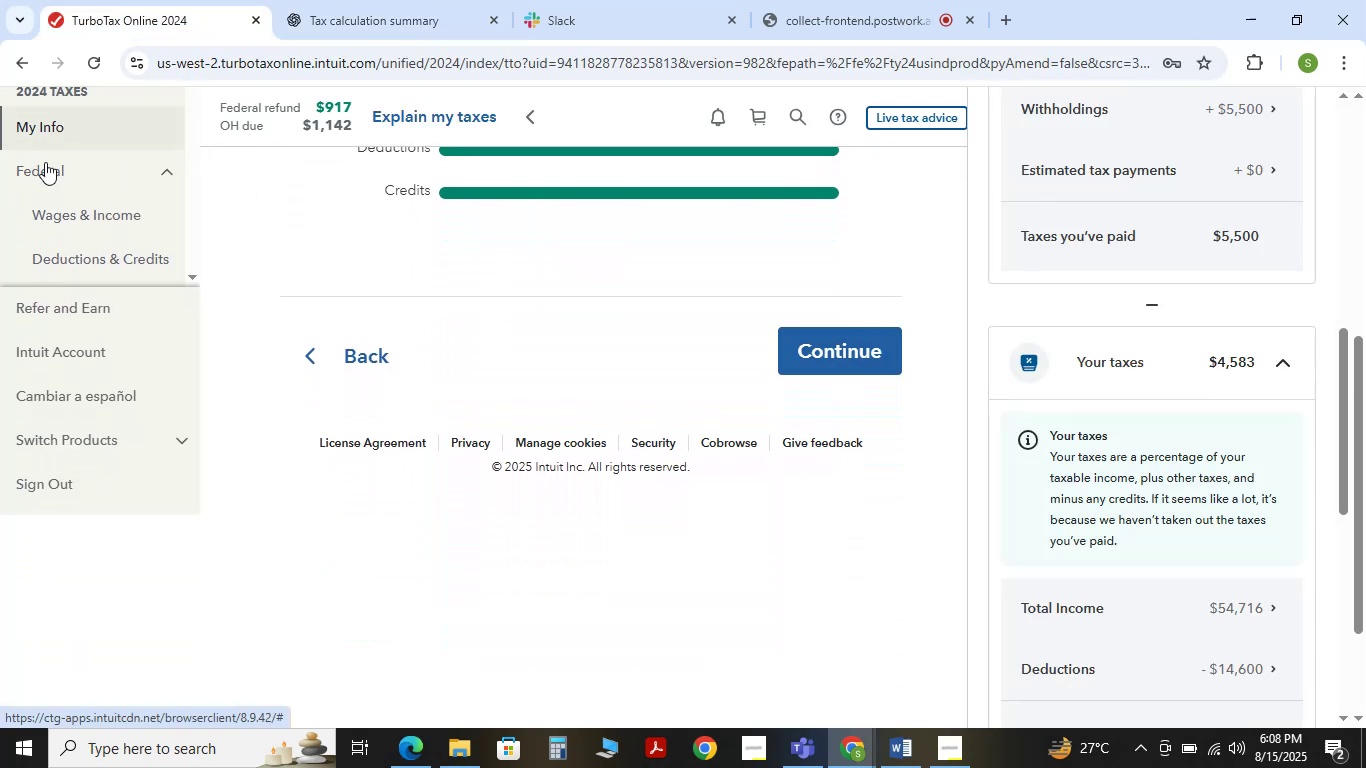 
left_click([77, 218])
 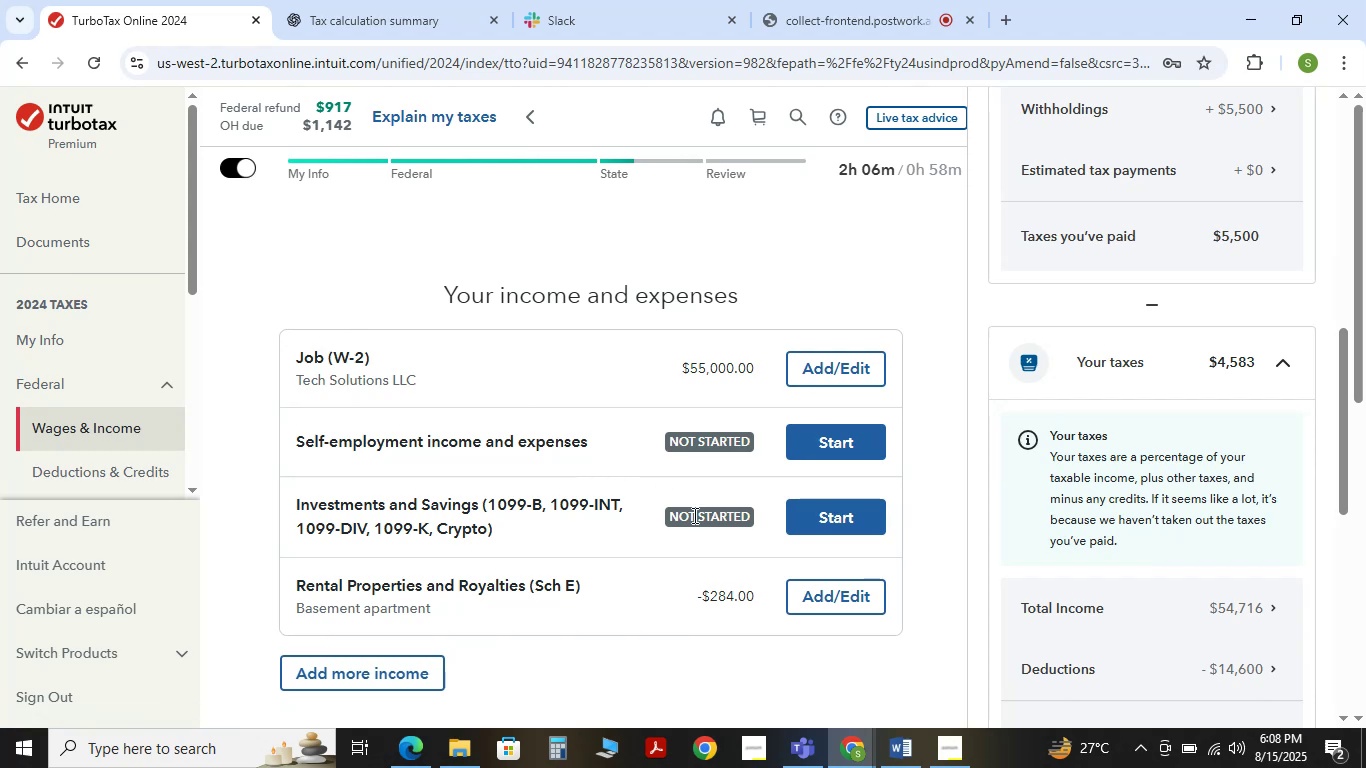 
left_click([832, 605])
 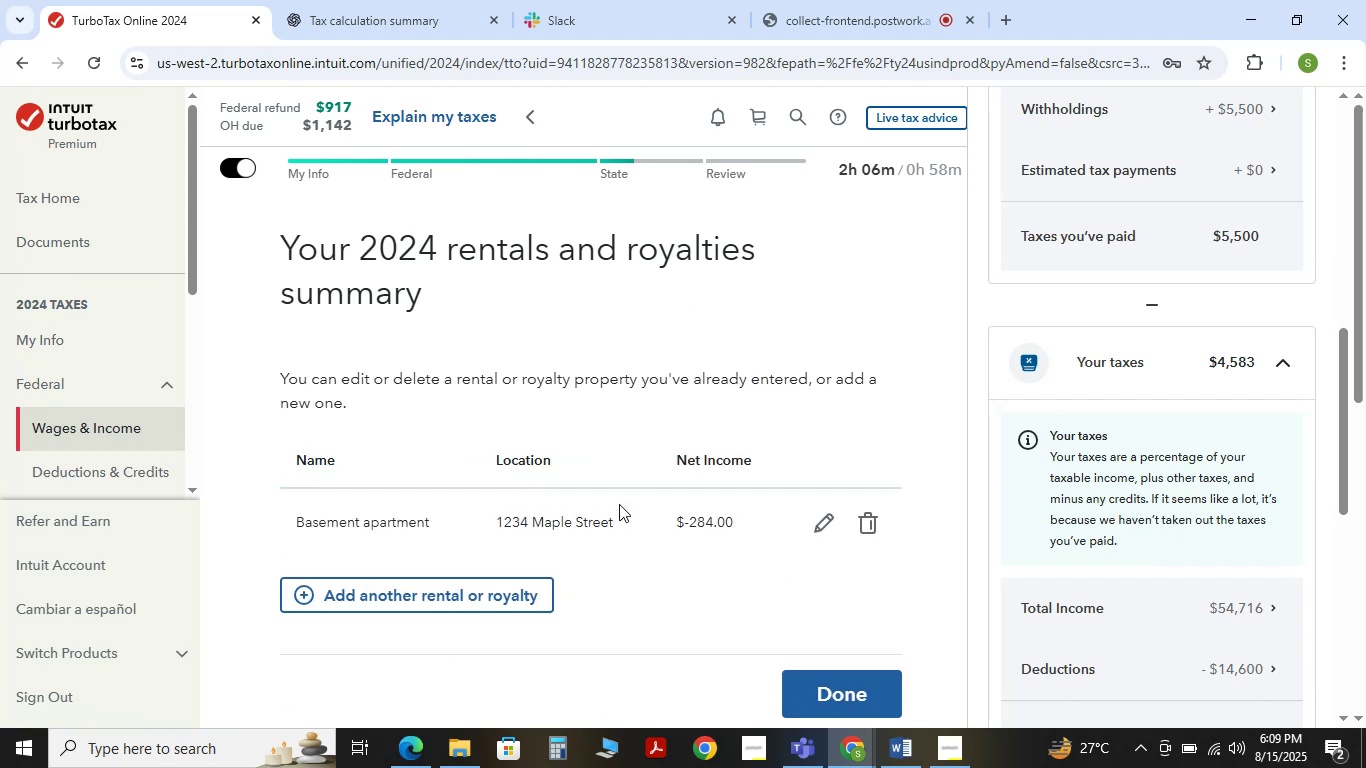 
scroll: coordinate [619, 505], scroll_direction: down, amount: 1.0
 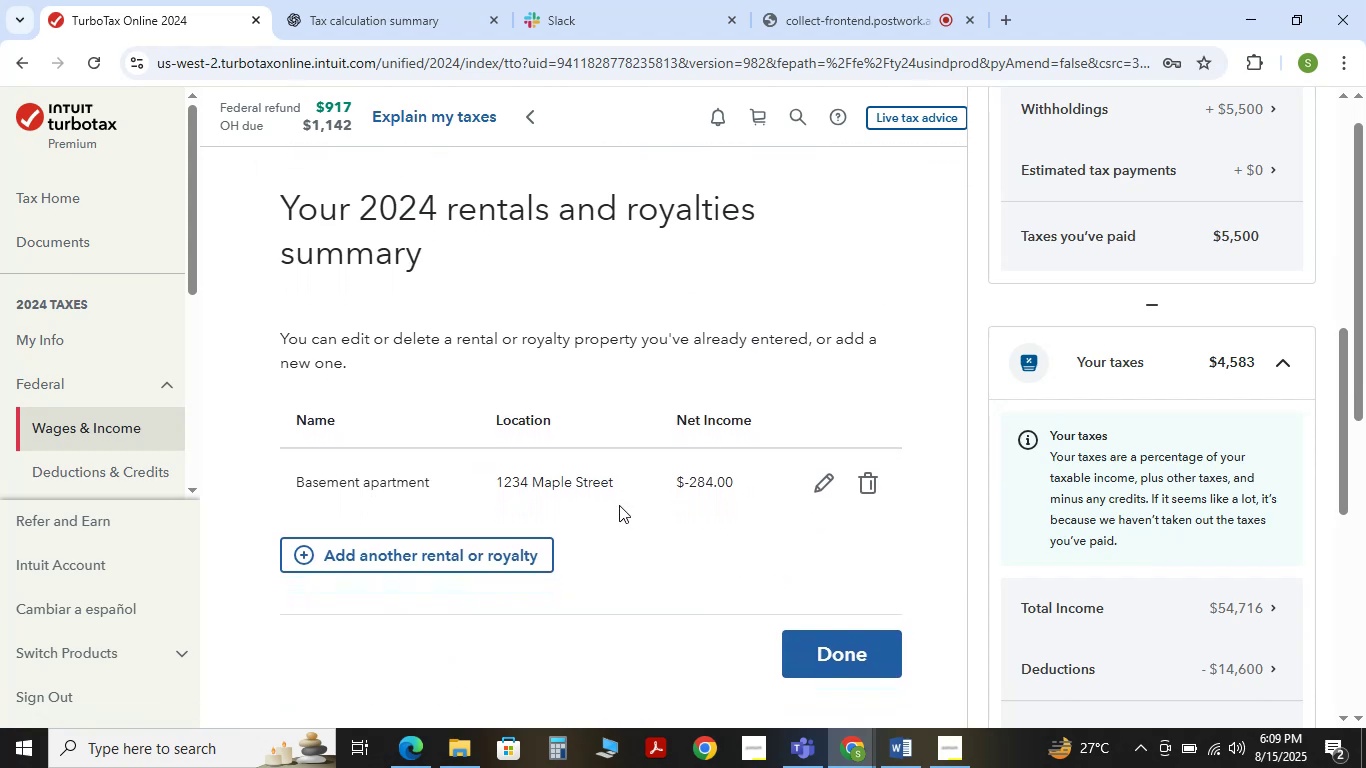 
scroll: coordinate [619, 505], scroll_direction: none, amount: 0.0
 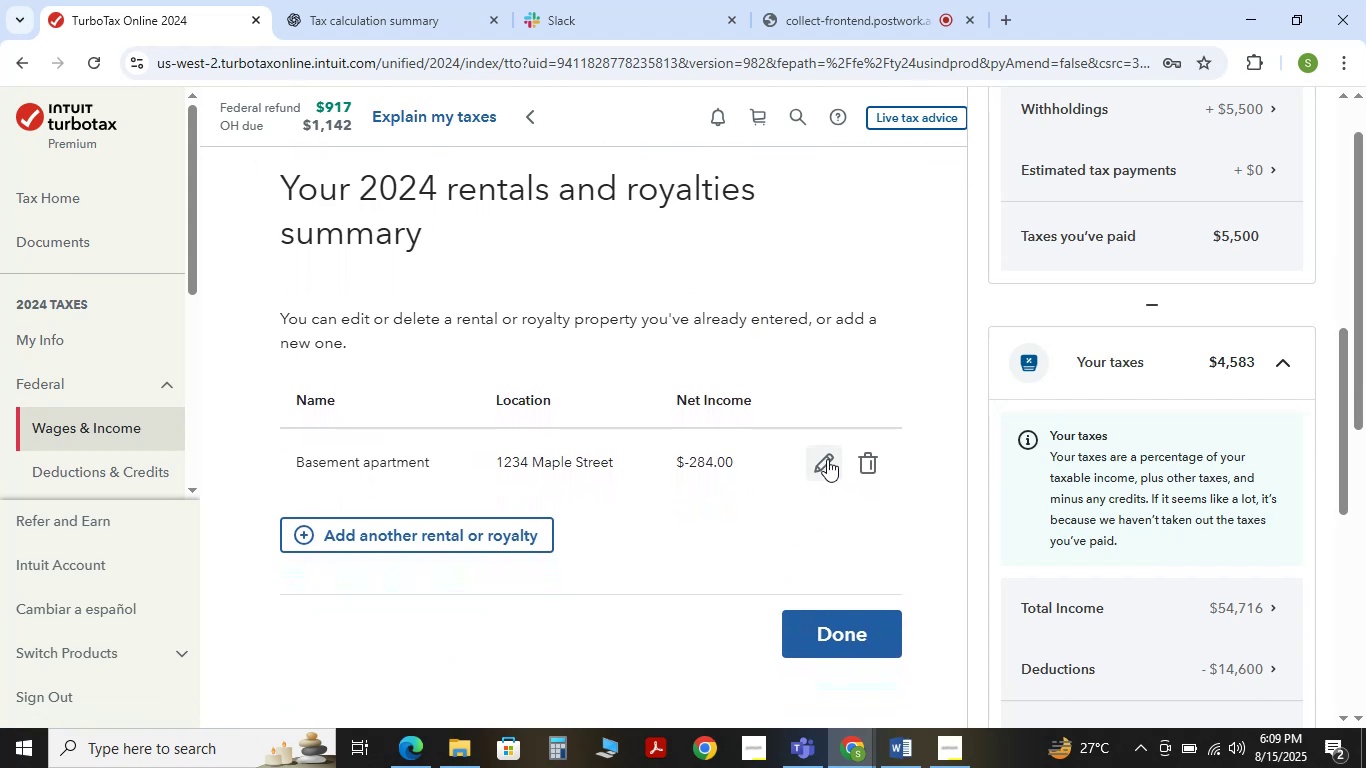 
left_click([827, 459])
 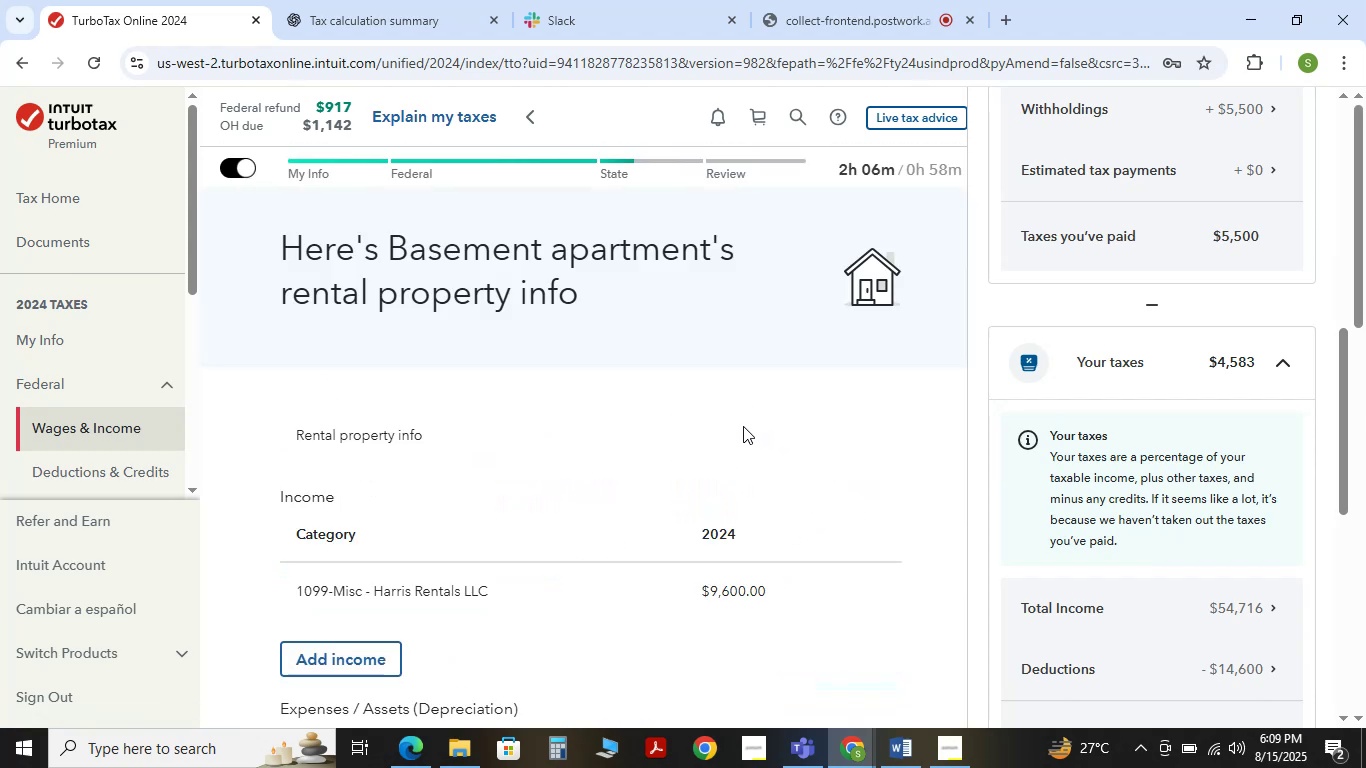 
scroll: coordinate [740, 439], scroll_direction: down, amount: 1.0
 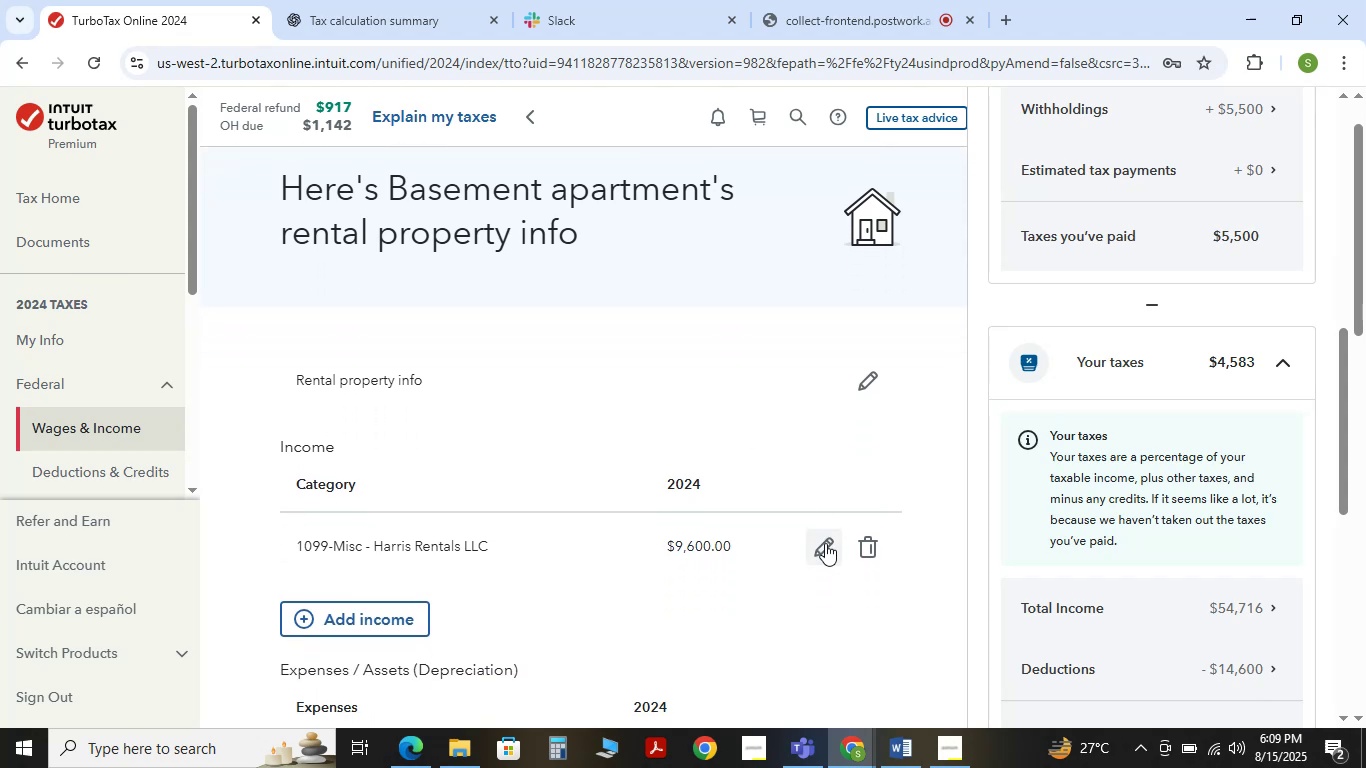 
left_click([825, 543])
 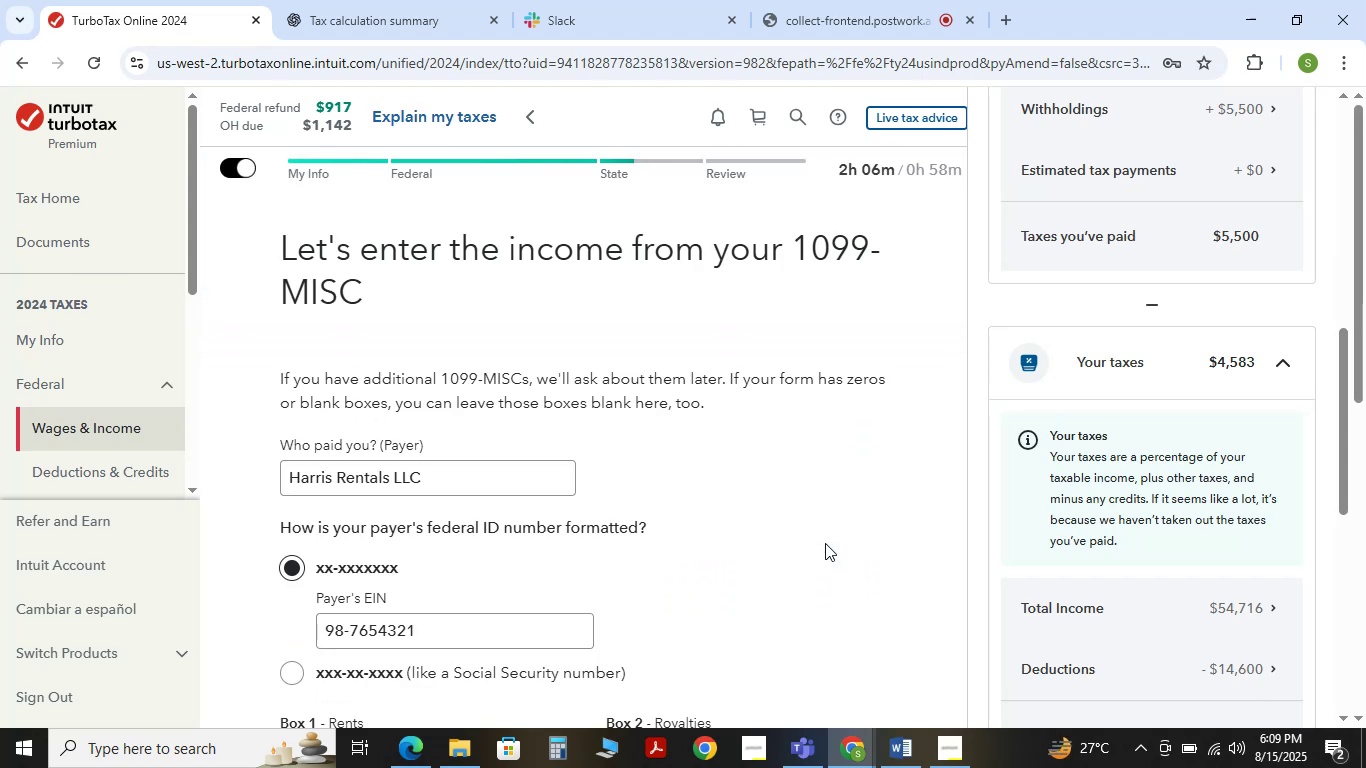 
wait(11.45)
 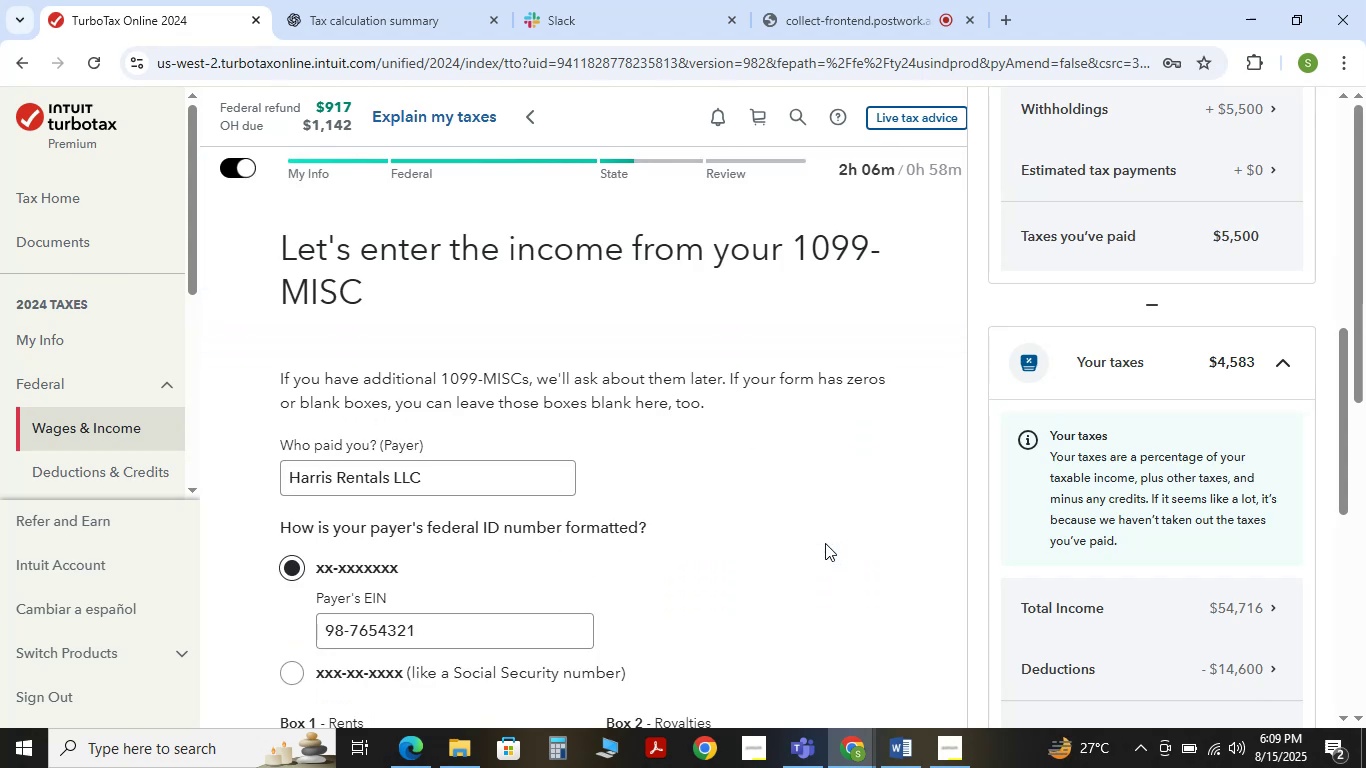 
scroll: coordinate [825, 543], scroll_direction: down, amount: 3.0
 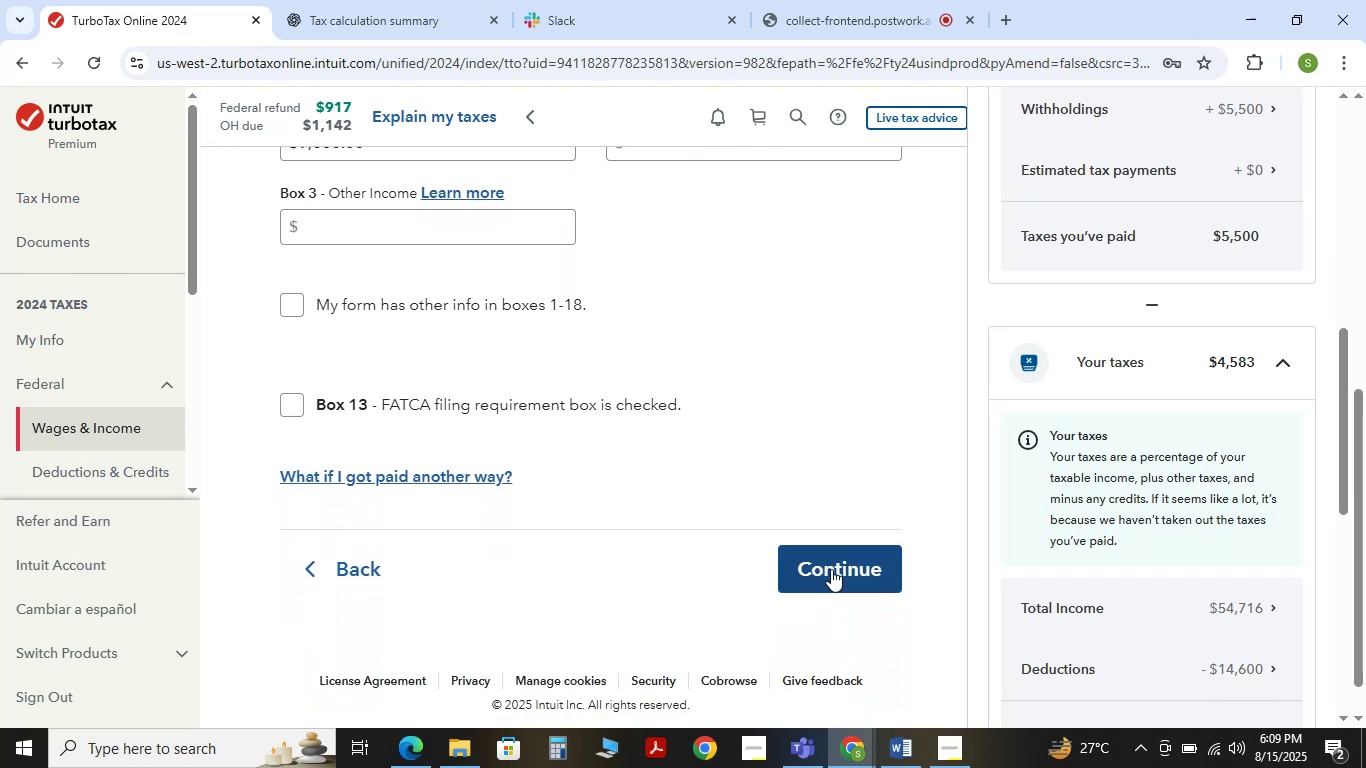 
left_click([831, 569])
 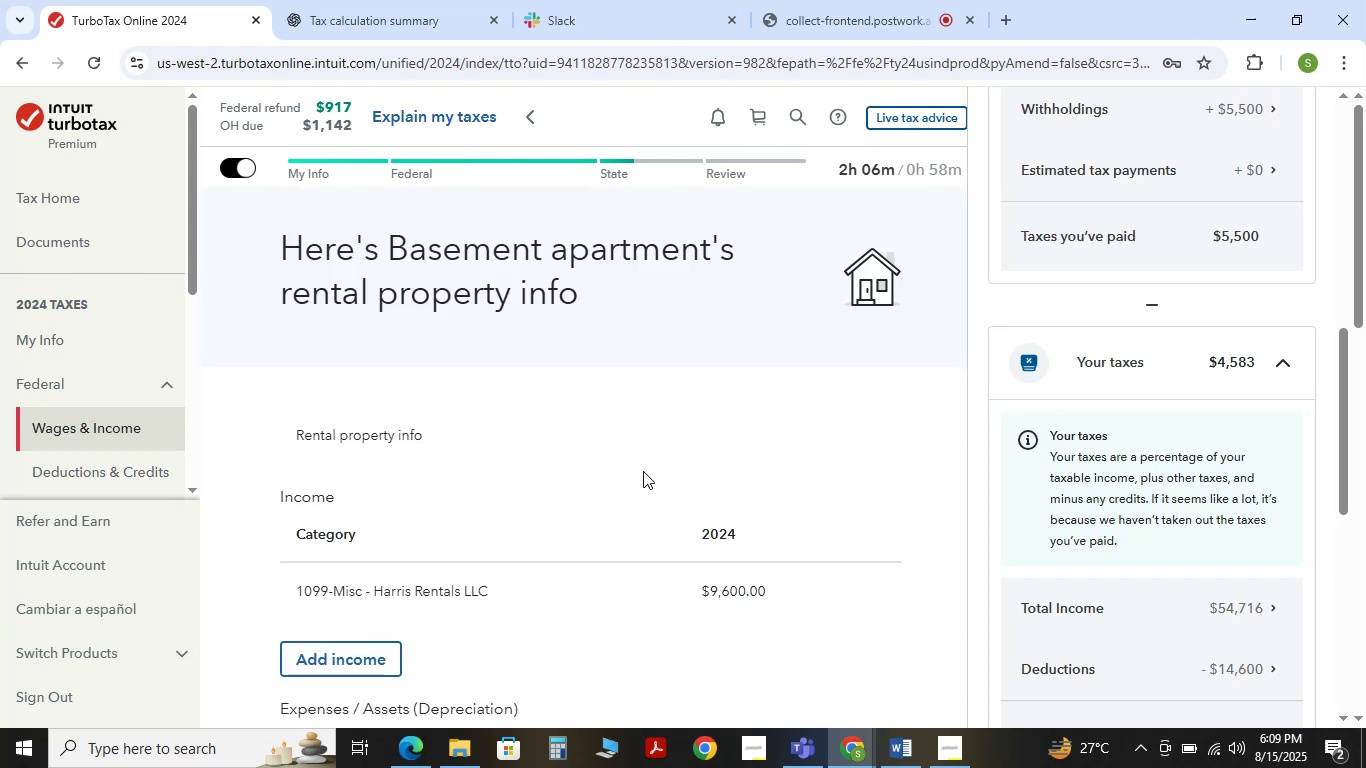 
scroll: coordinate [1267, 0], scroll_direction: none, amount: 0.0
 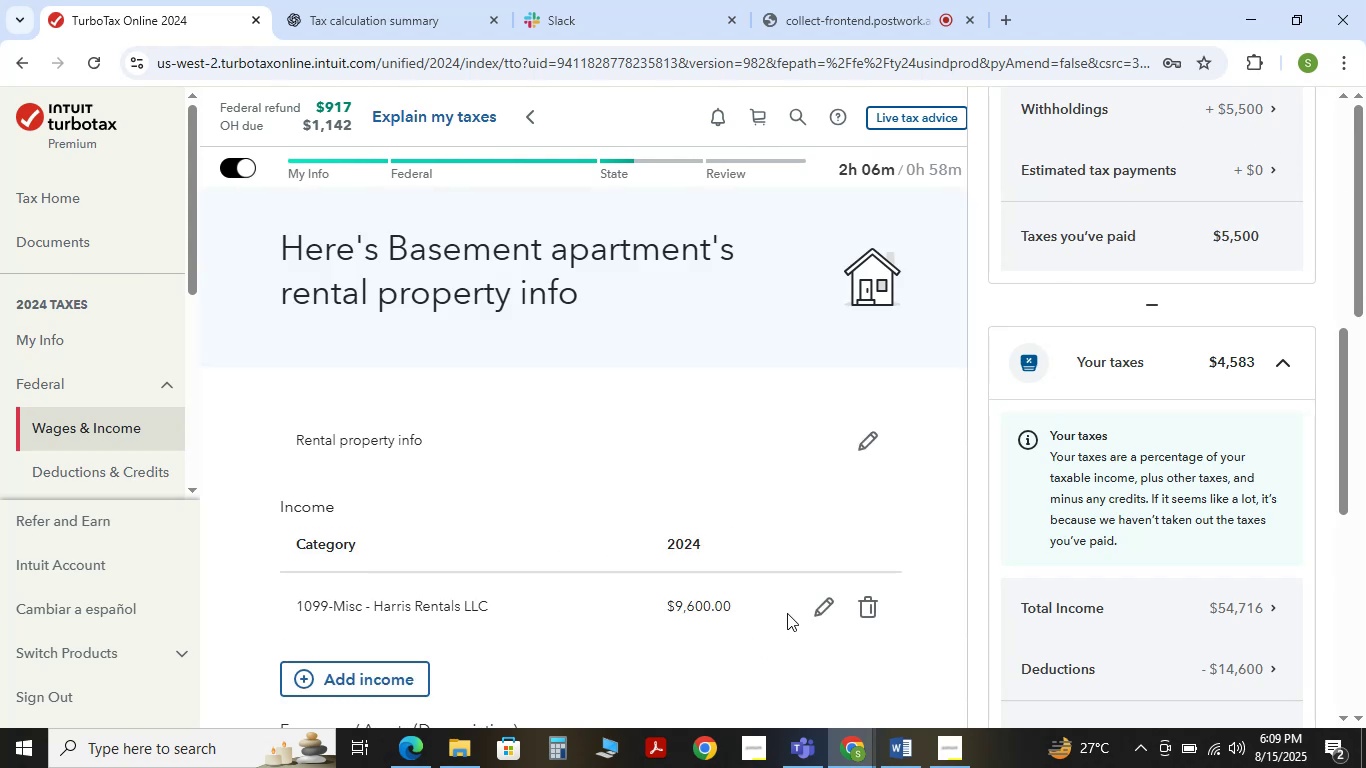 
left_click([815, 611])
 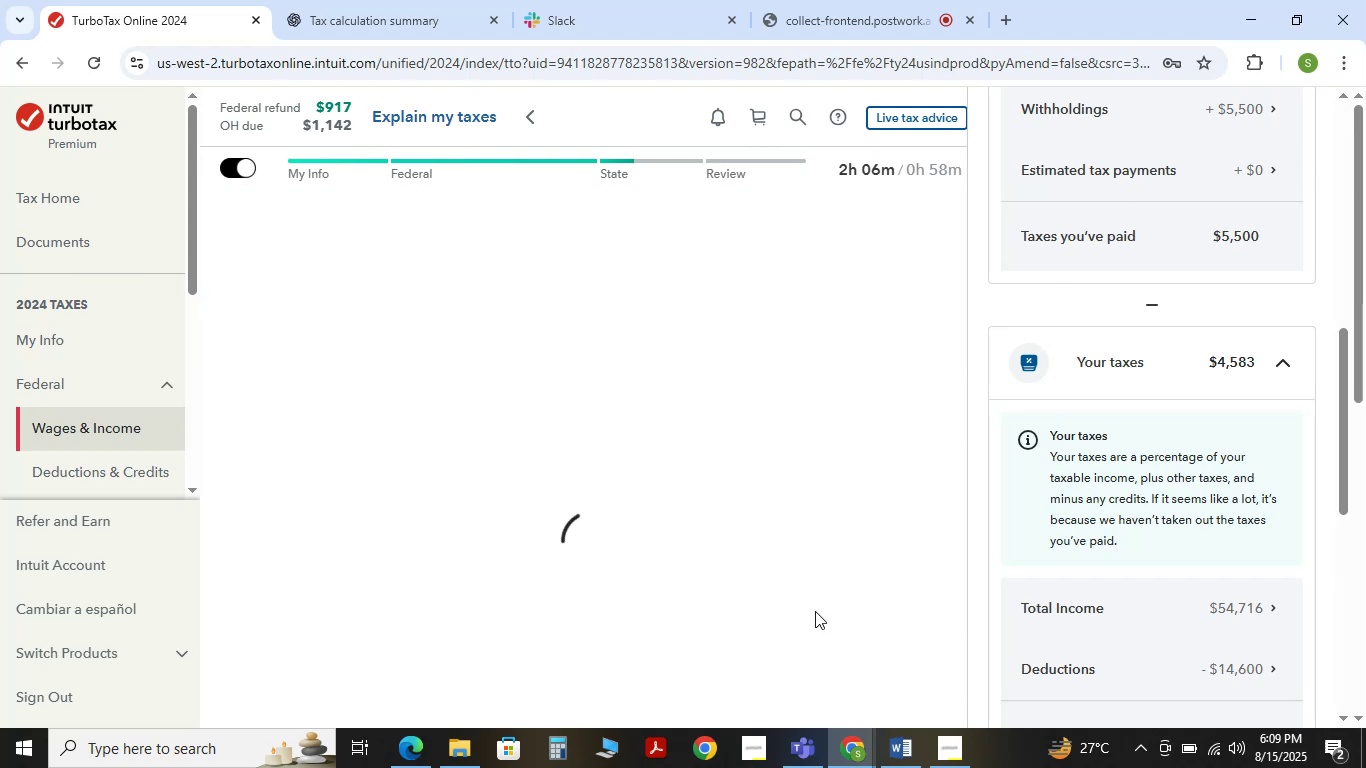 
key(CapsLock)
 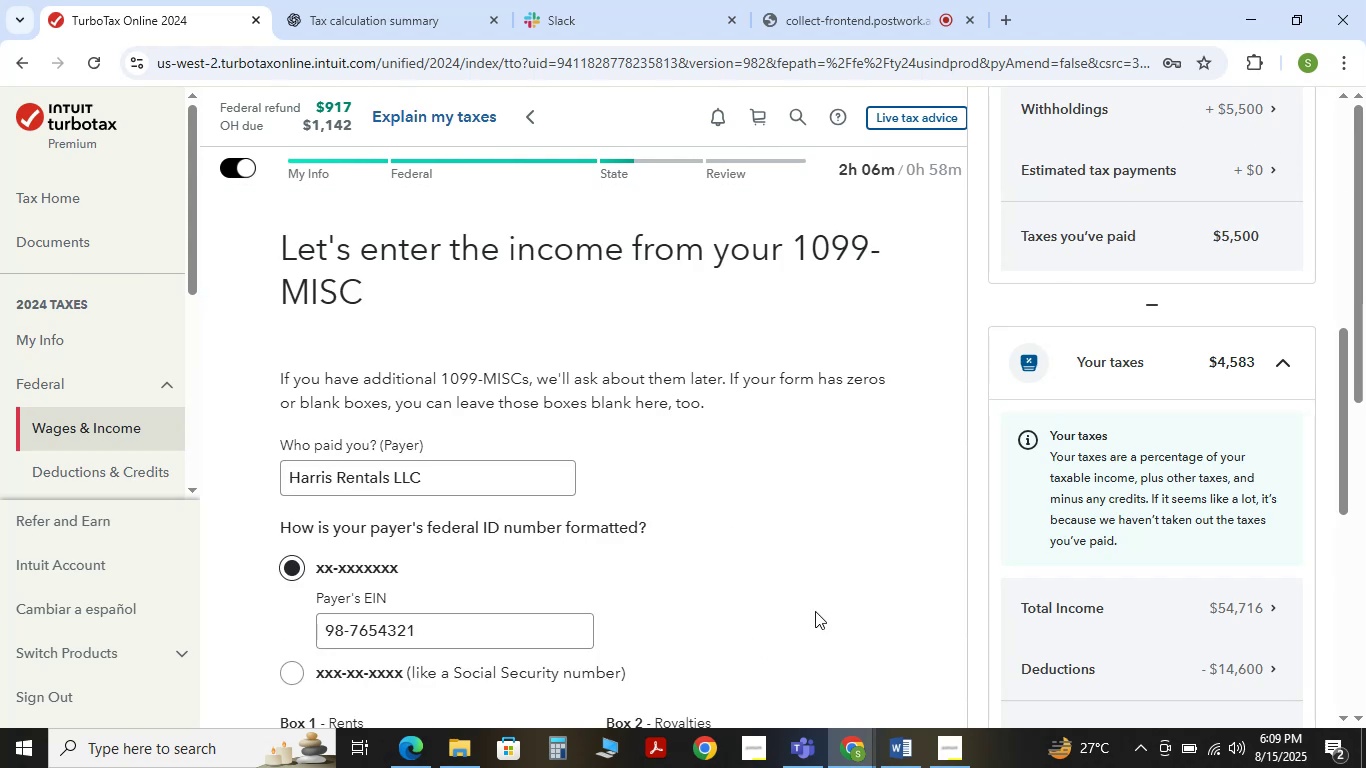 
scroll: coordinate [522, 574], scroll_direction: down, amount: 2.0
 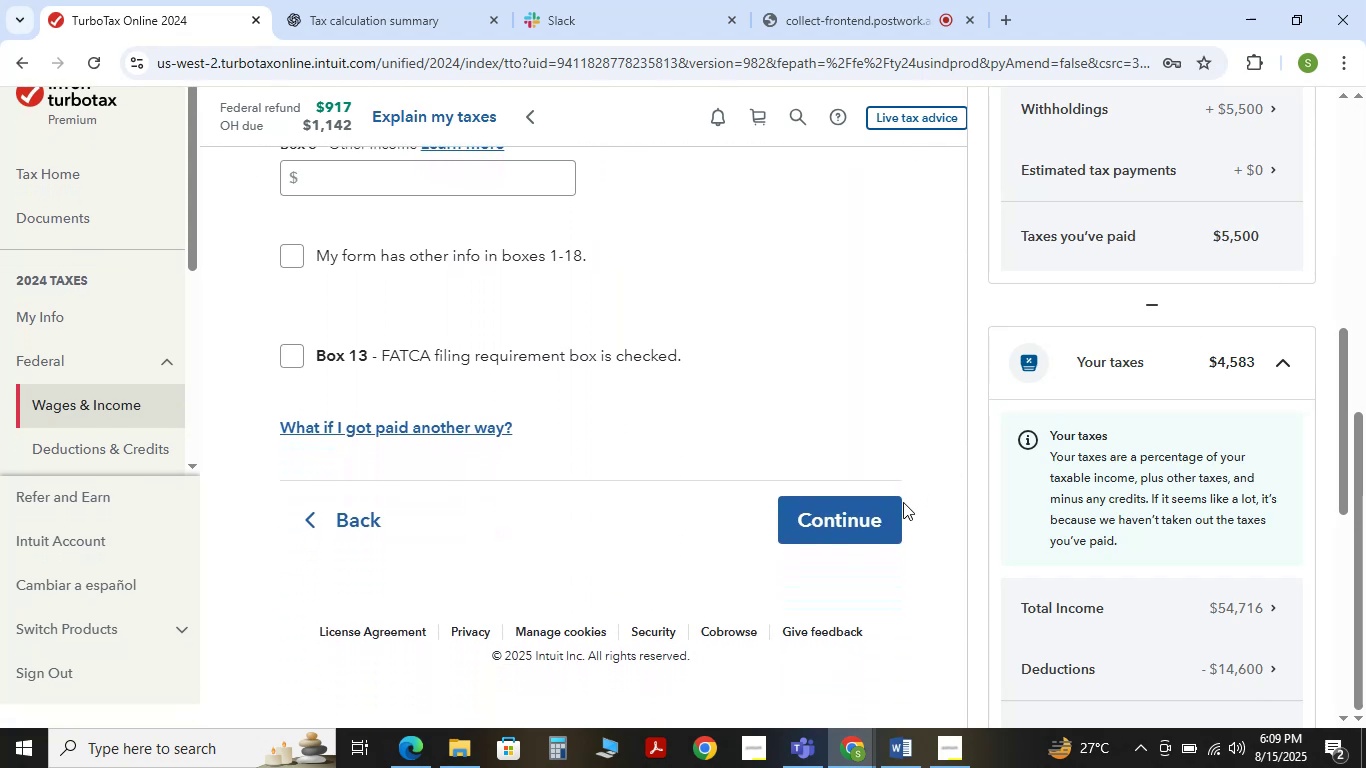 
left_click([877, 526])
 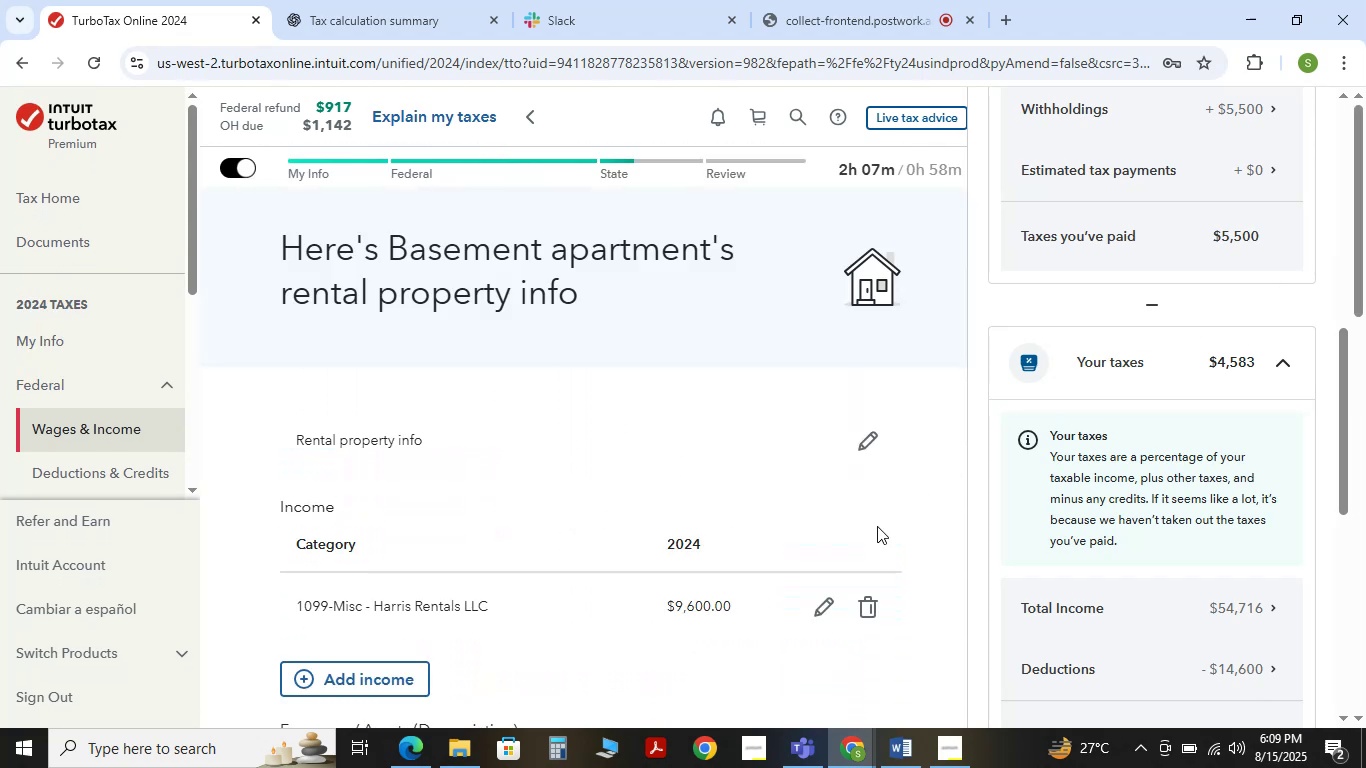 
wait(5.71)
 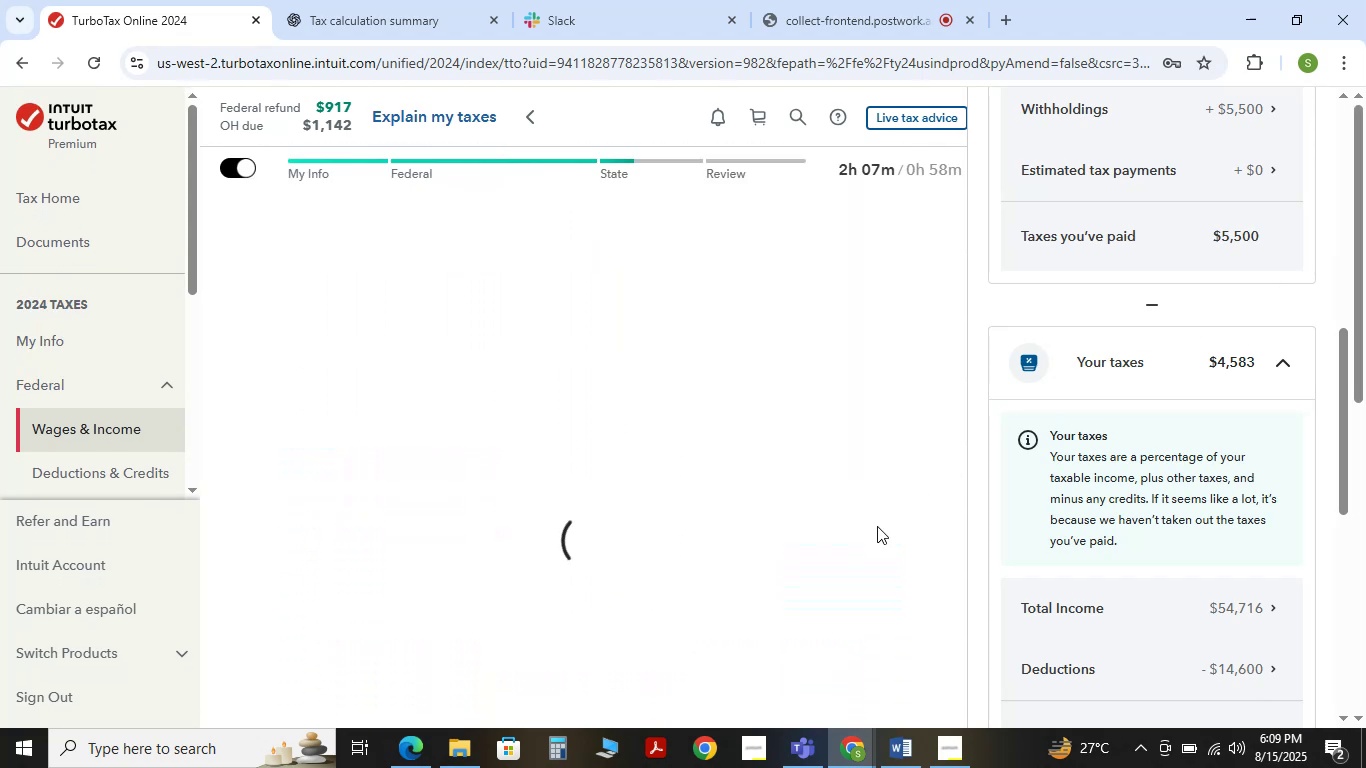 
scroll: coordinate [738, 467], scroll_direction: down, amount: 5.0
 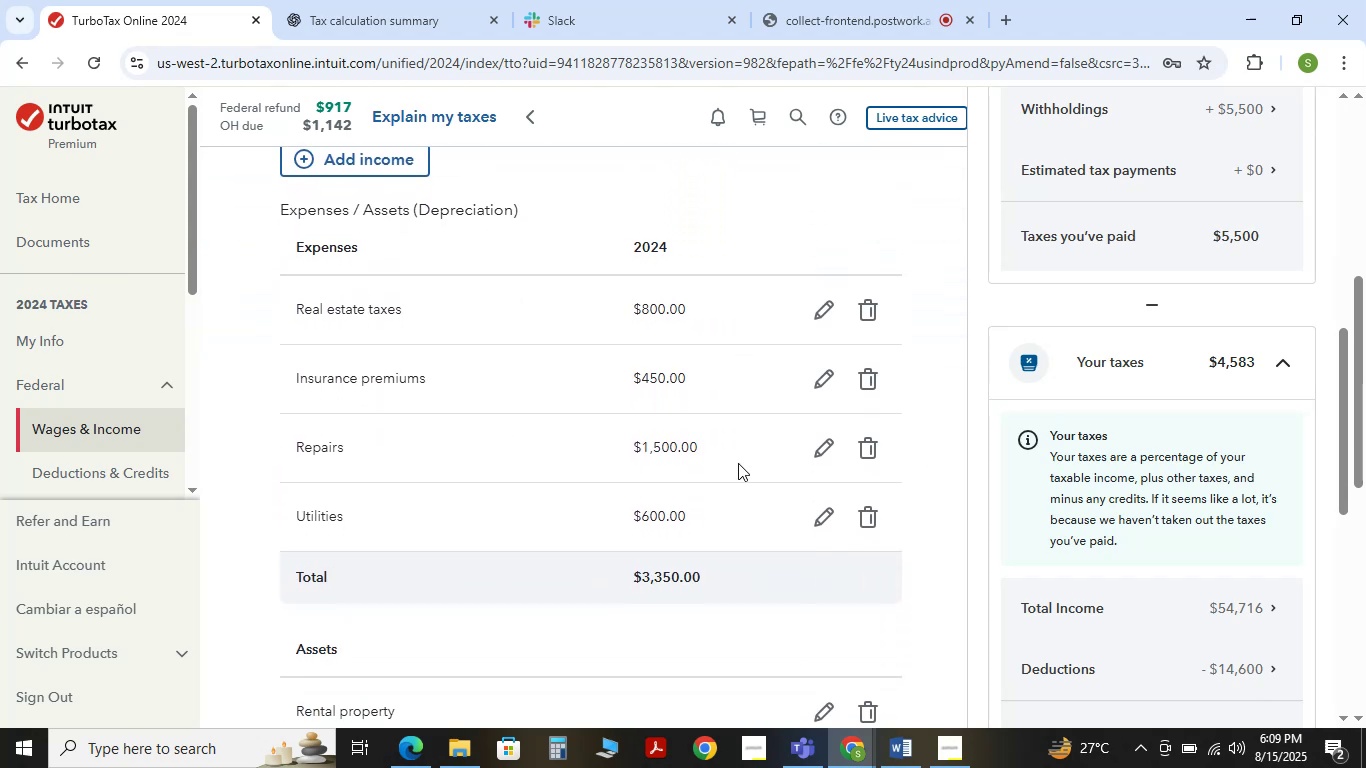 
scroll: coordinate [660, 382], scroll_direction: none, amount: 0.0
 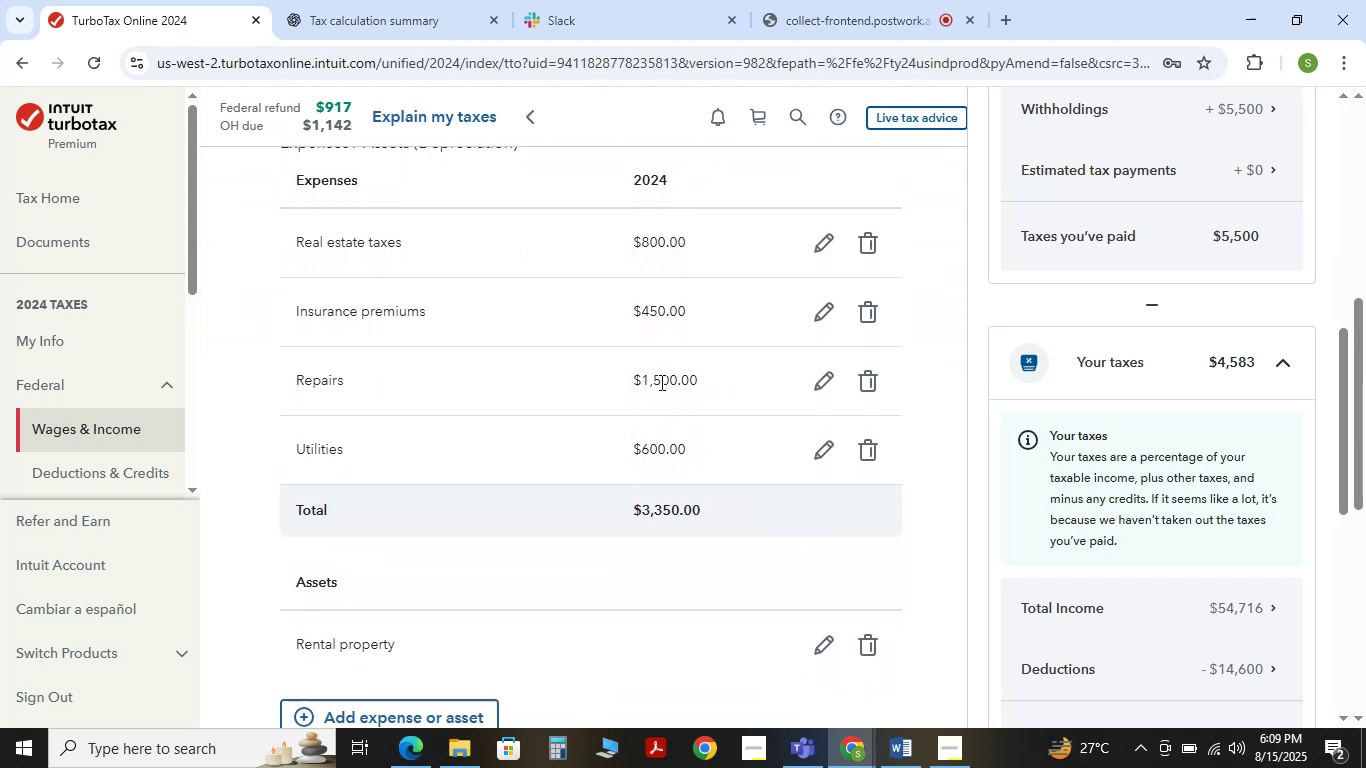 
scroll: coordinate [660, 382], scroll_direction: down, amount: 1.0
 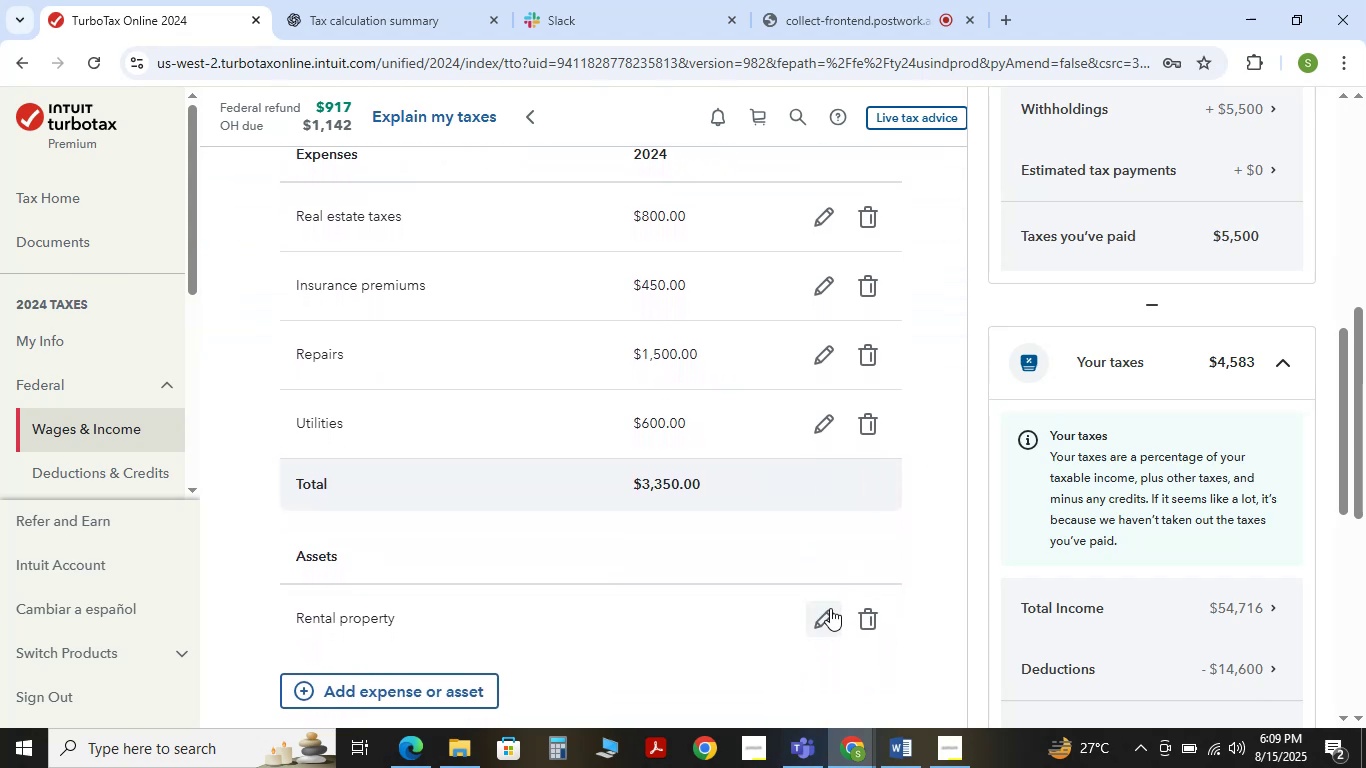 
left_click([828, 609])
 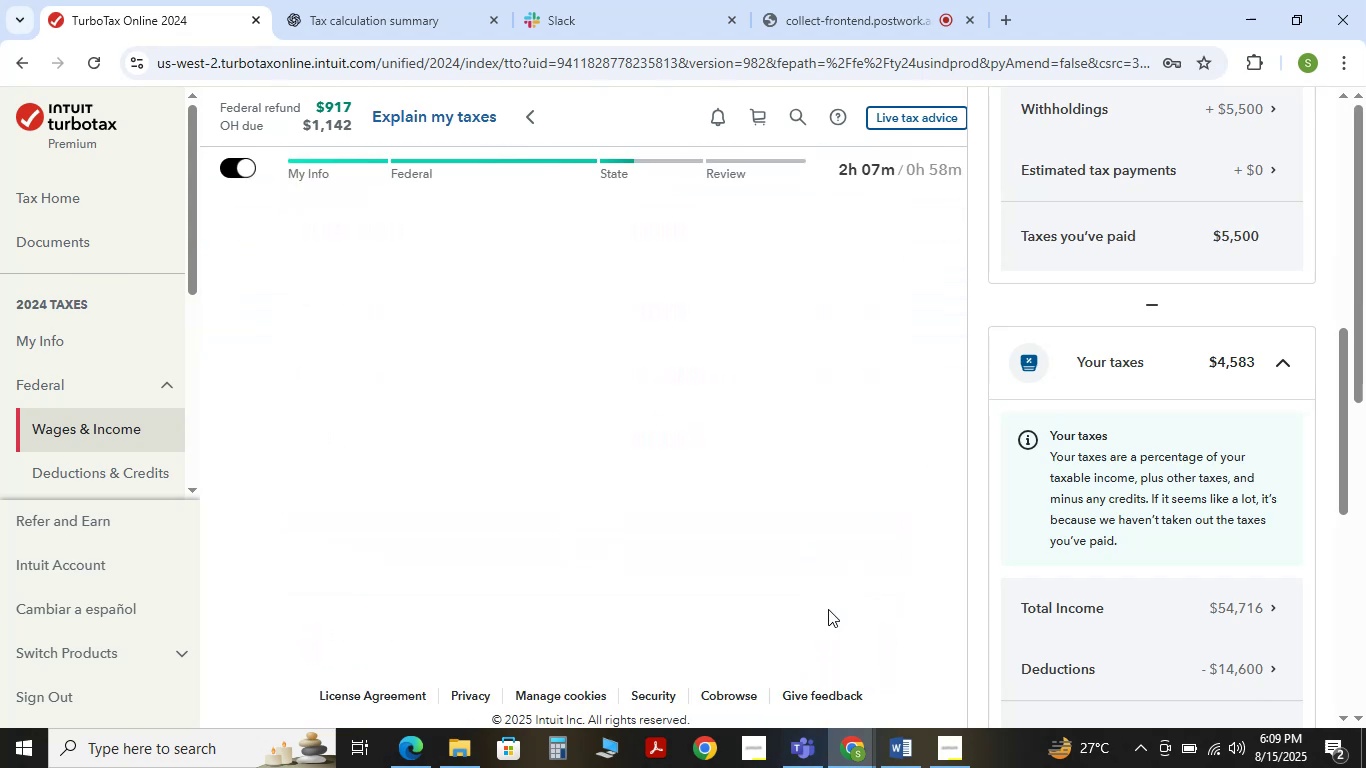 
mouse_move([780, 519])
 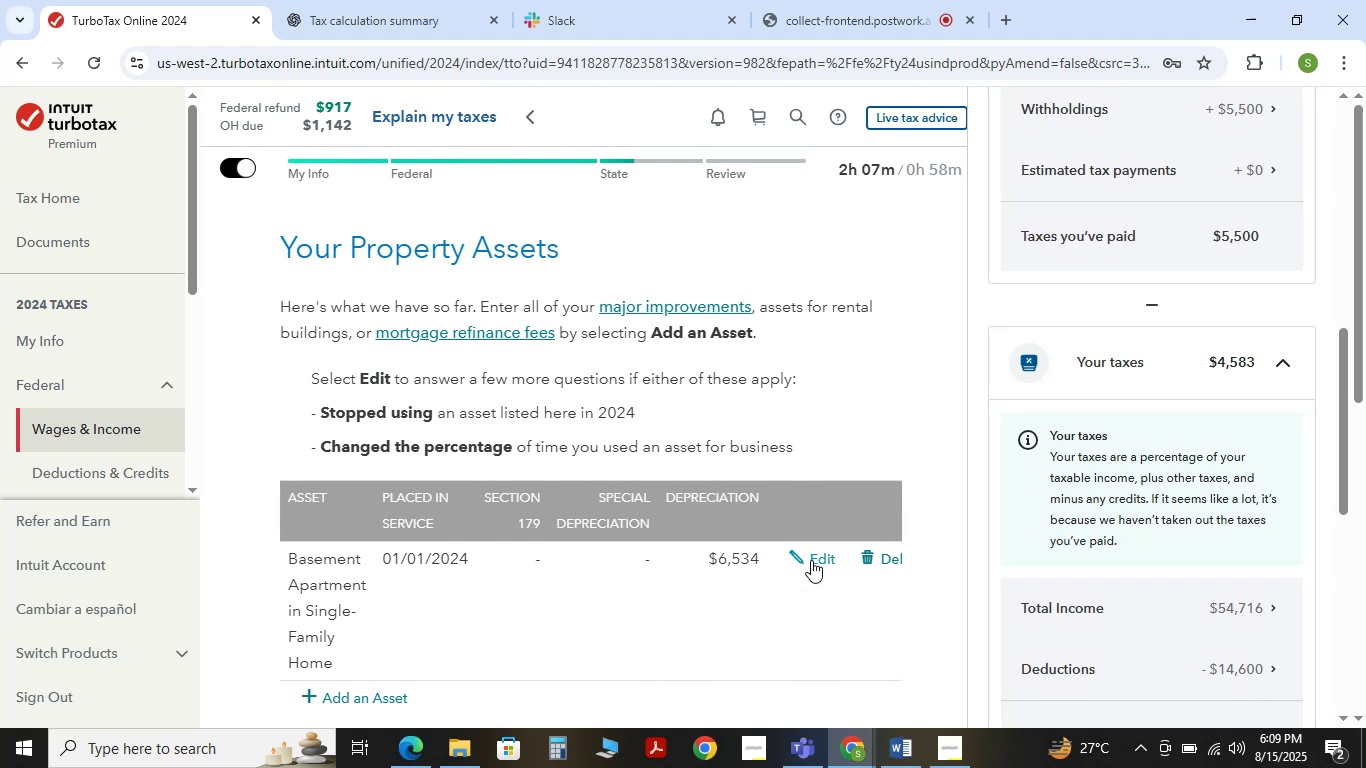 
left_click([811, 560])
 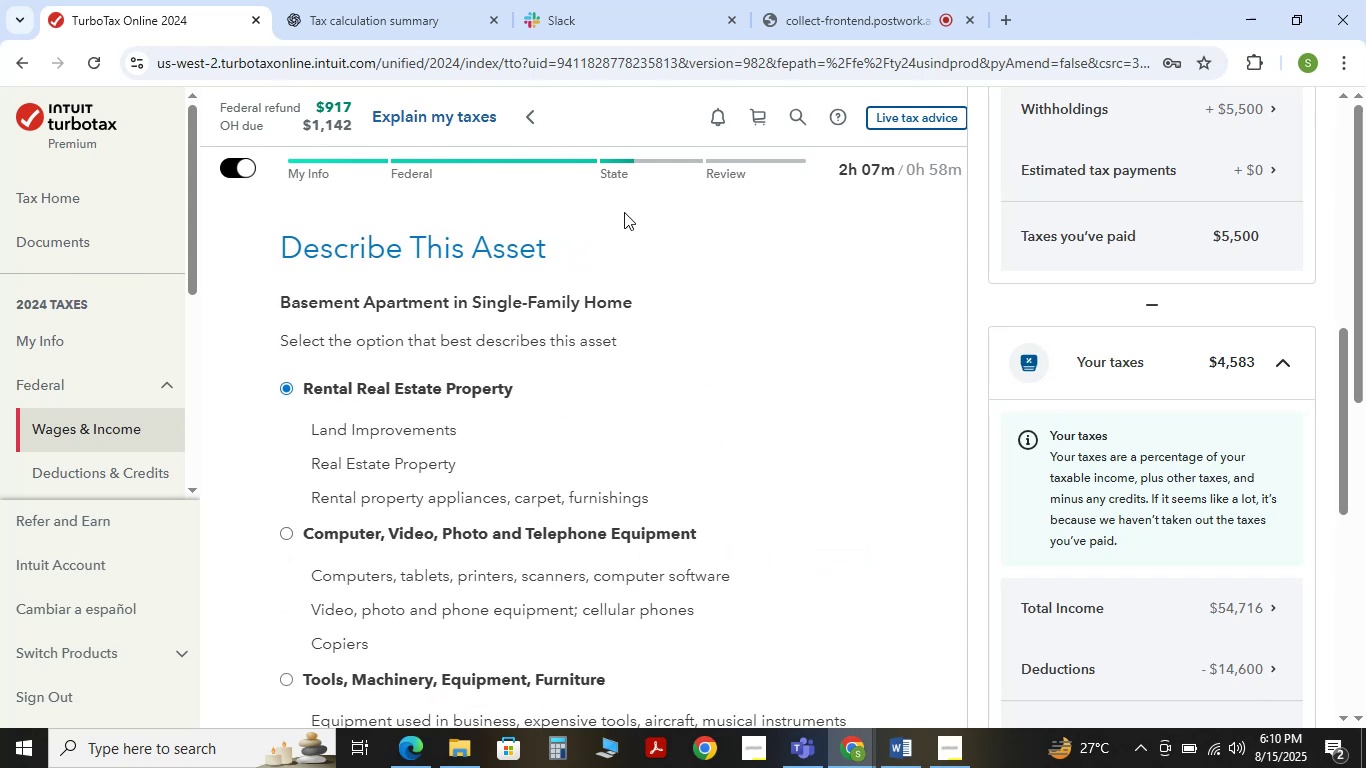 
scroll: coordinate [673, 434], scroll_direction: none, amount: 0.0
 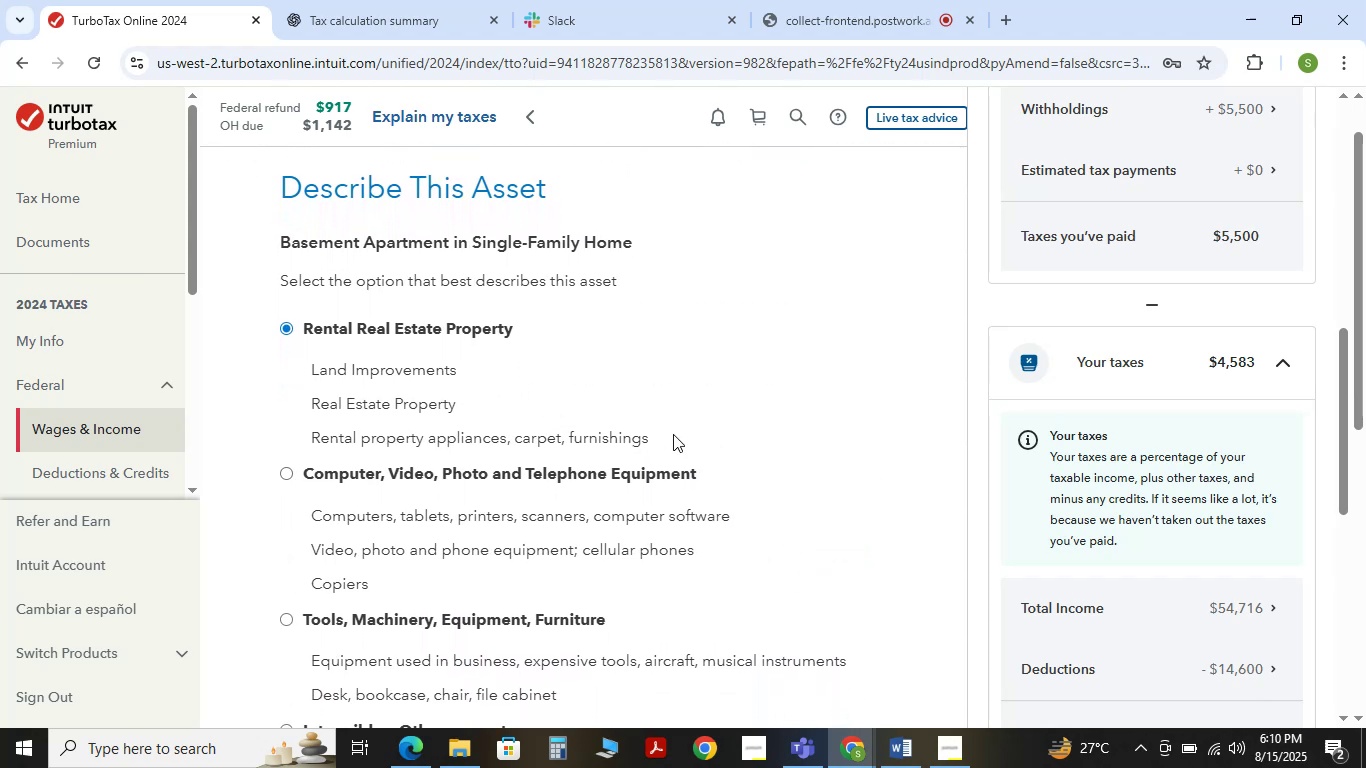 
scroll: coordinate [673, 434], scroll_direction: down, amount: 1.0
 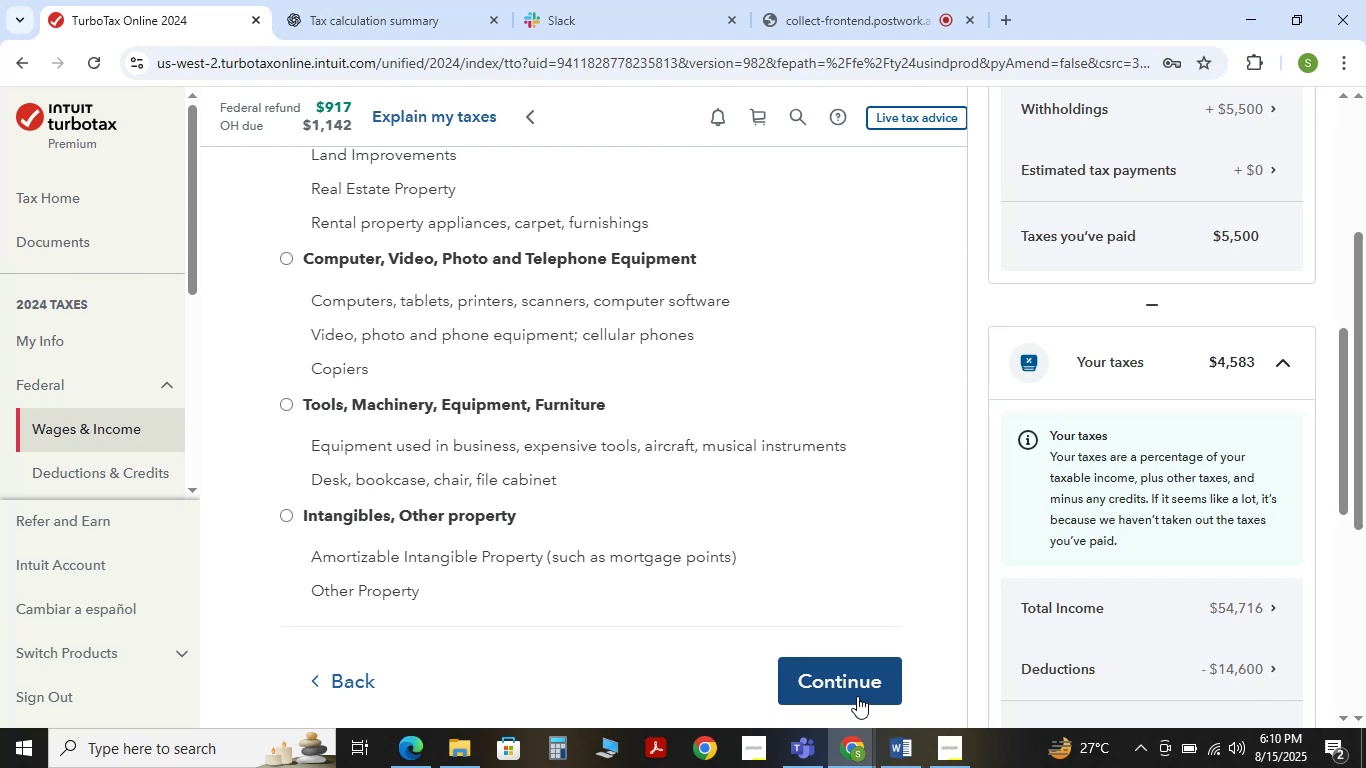 
left_click([857, 694])
 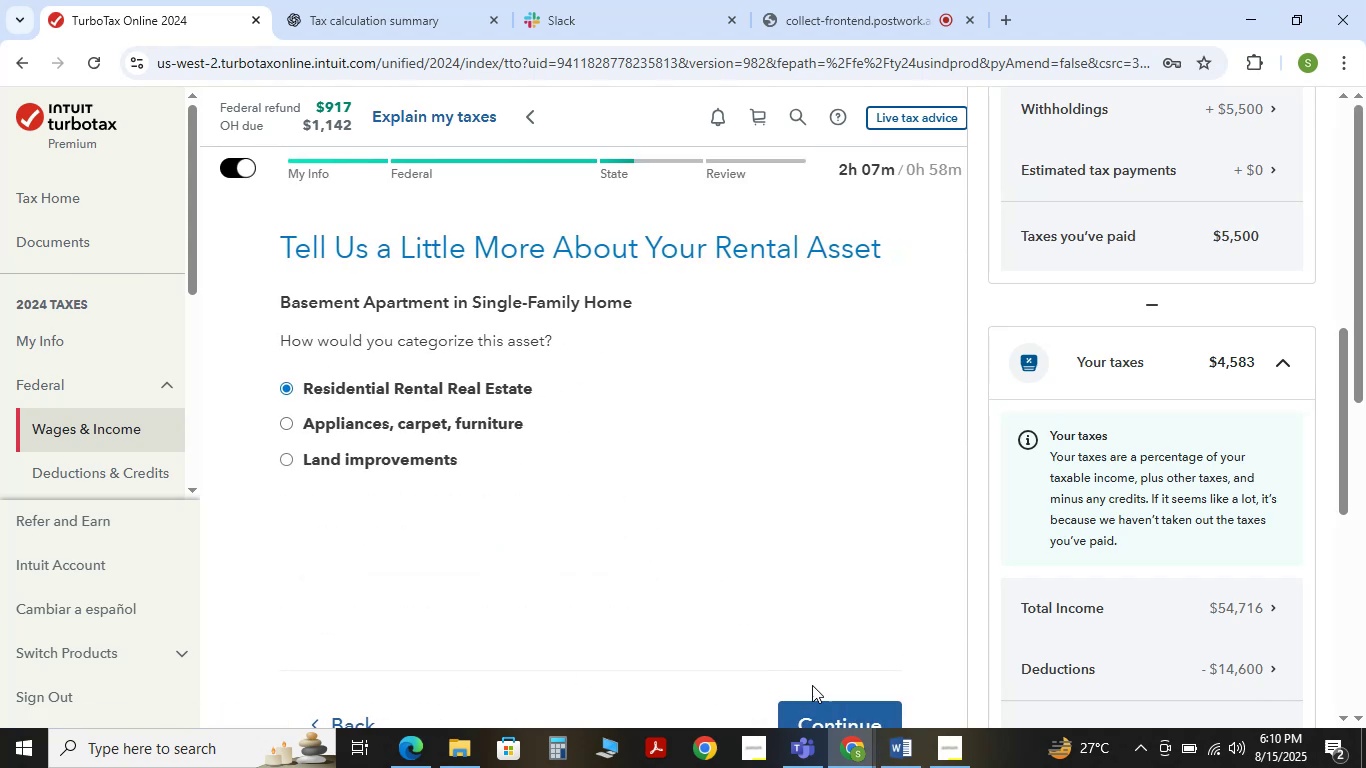 
wait(5.06)
 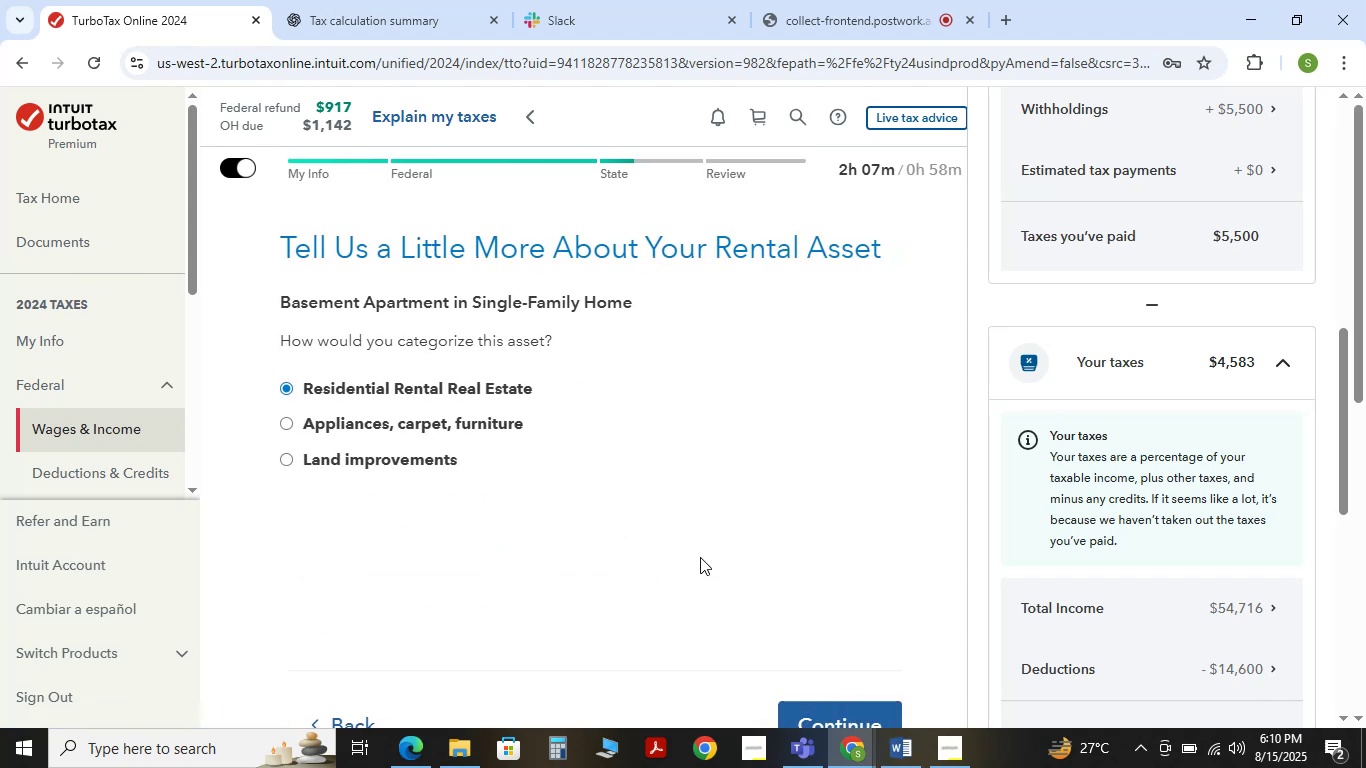 
left_click([825, 701])
 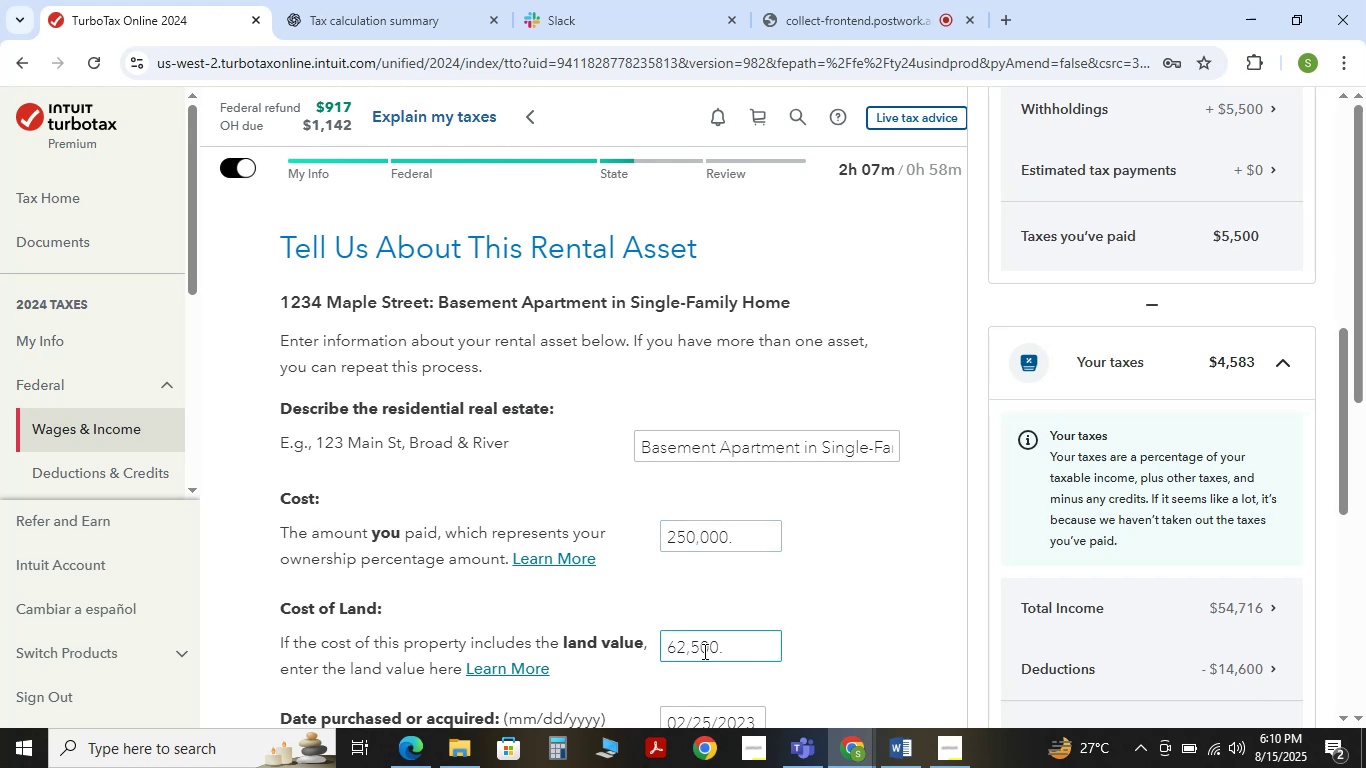 
wait(12.38)
 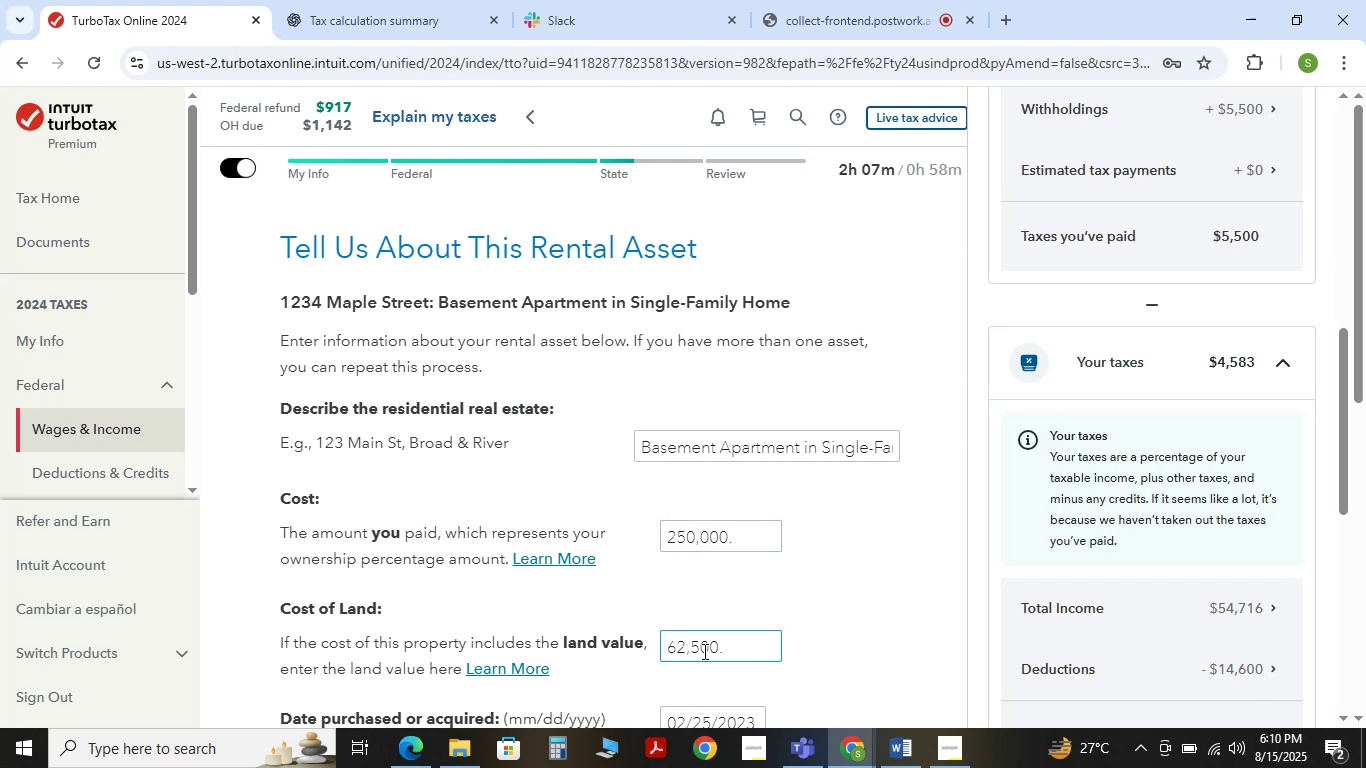 
scroll: coordinate [861, 568], scroll_direction: down, amount: 3.0
 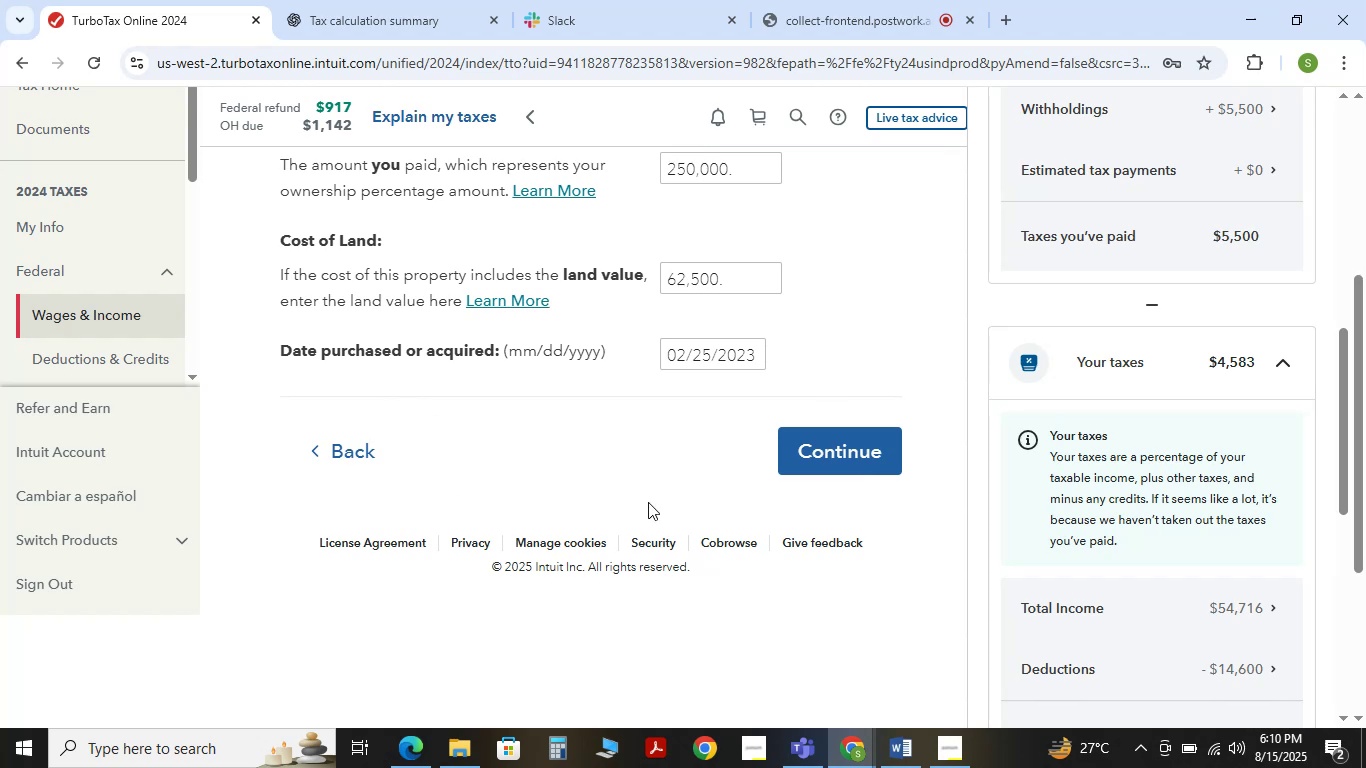 
left_click([810, 451])
 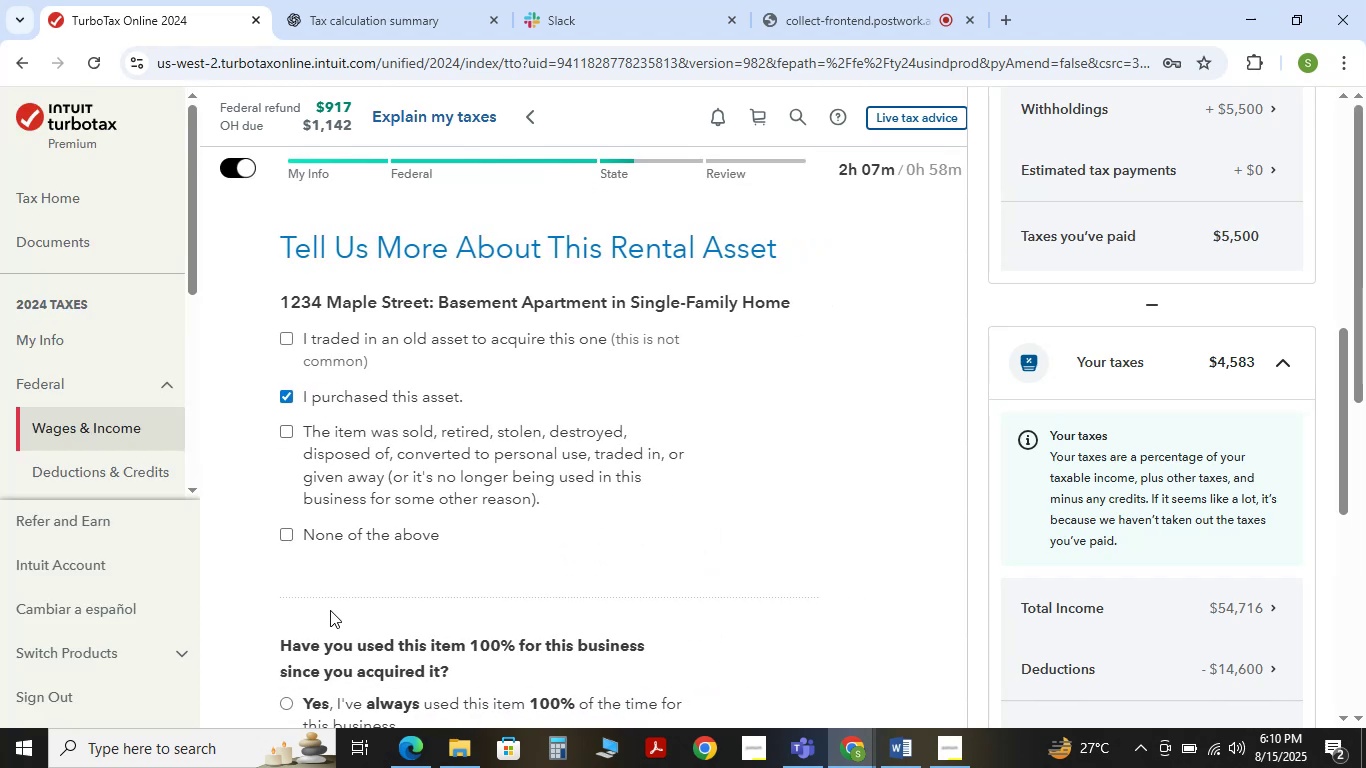 
scroll: coordinate [330, 602], scroll_direction: down, amount: 3.0
 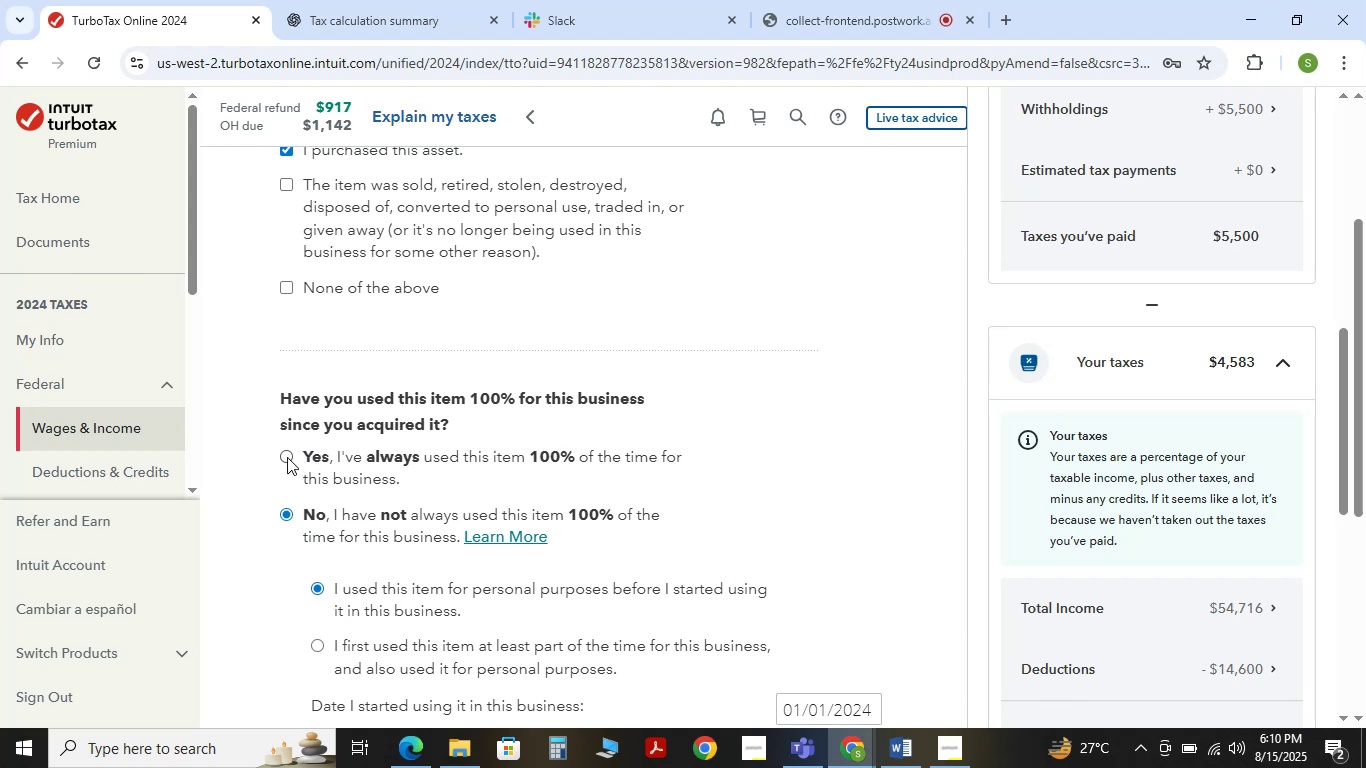 
wait(6.97)
 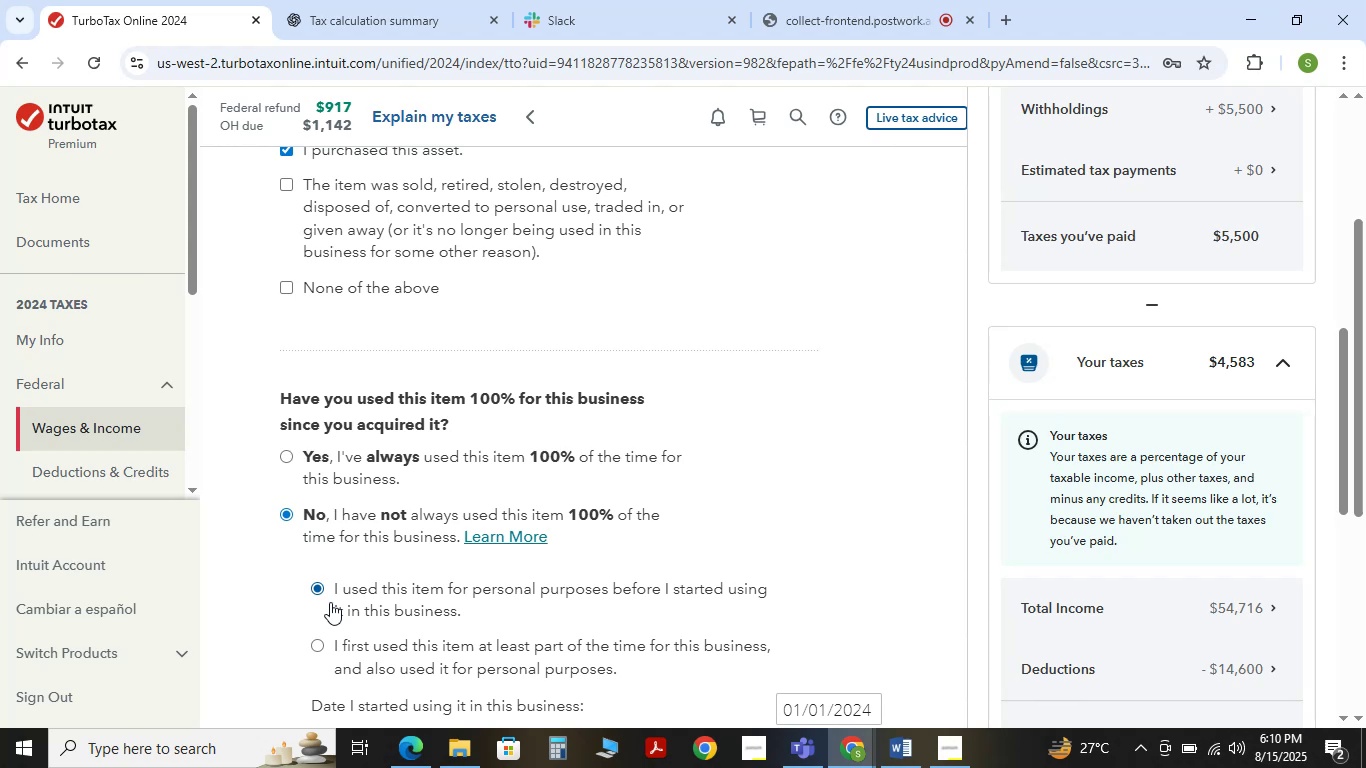 
scroll: coordinate [424, 575], scroll_direction: down, amount: 2.0
 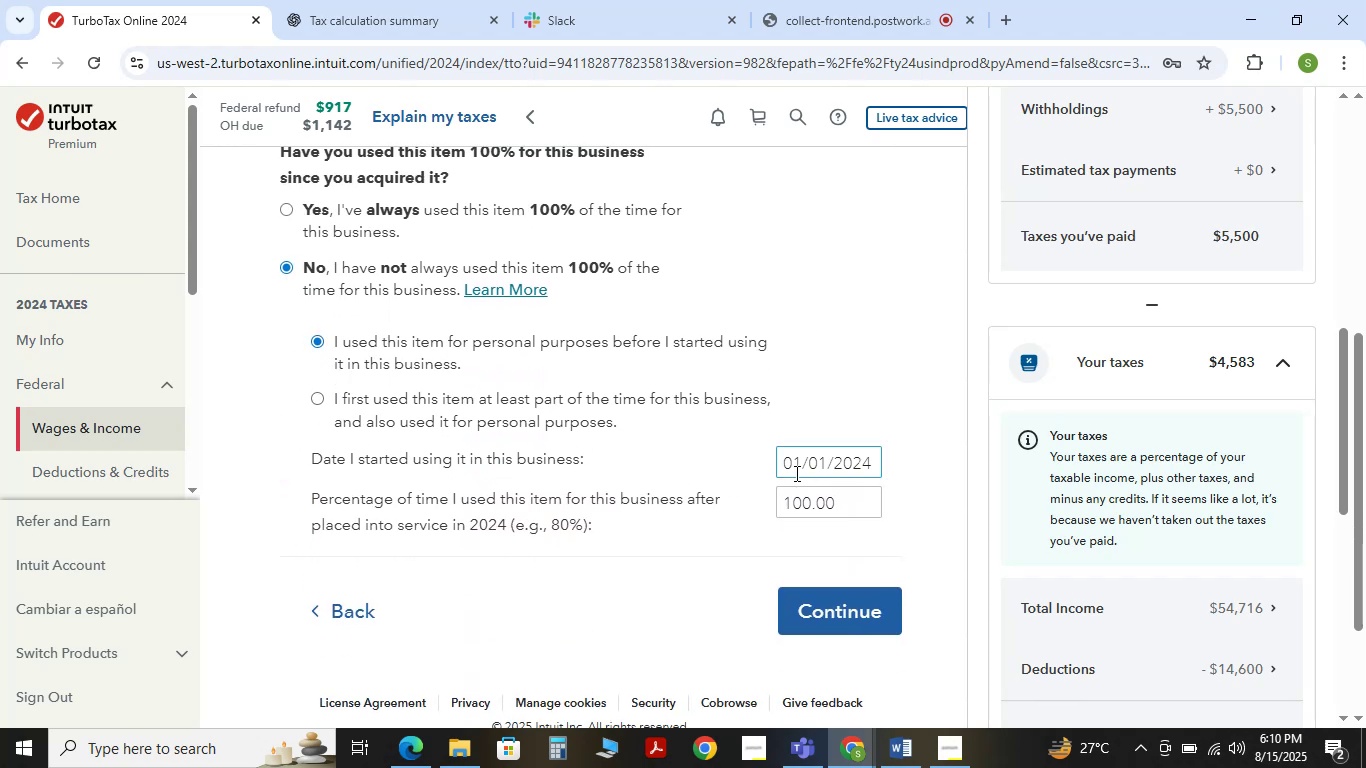 
left_click([798, 484])
 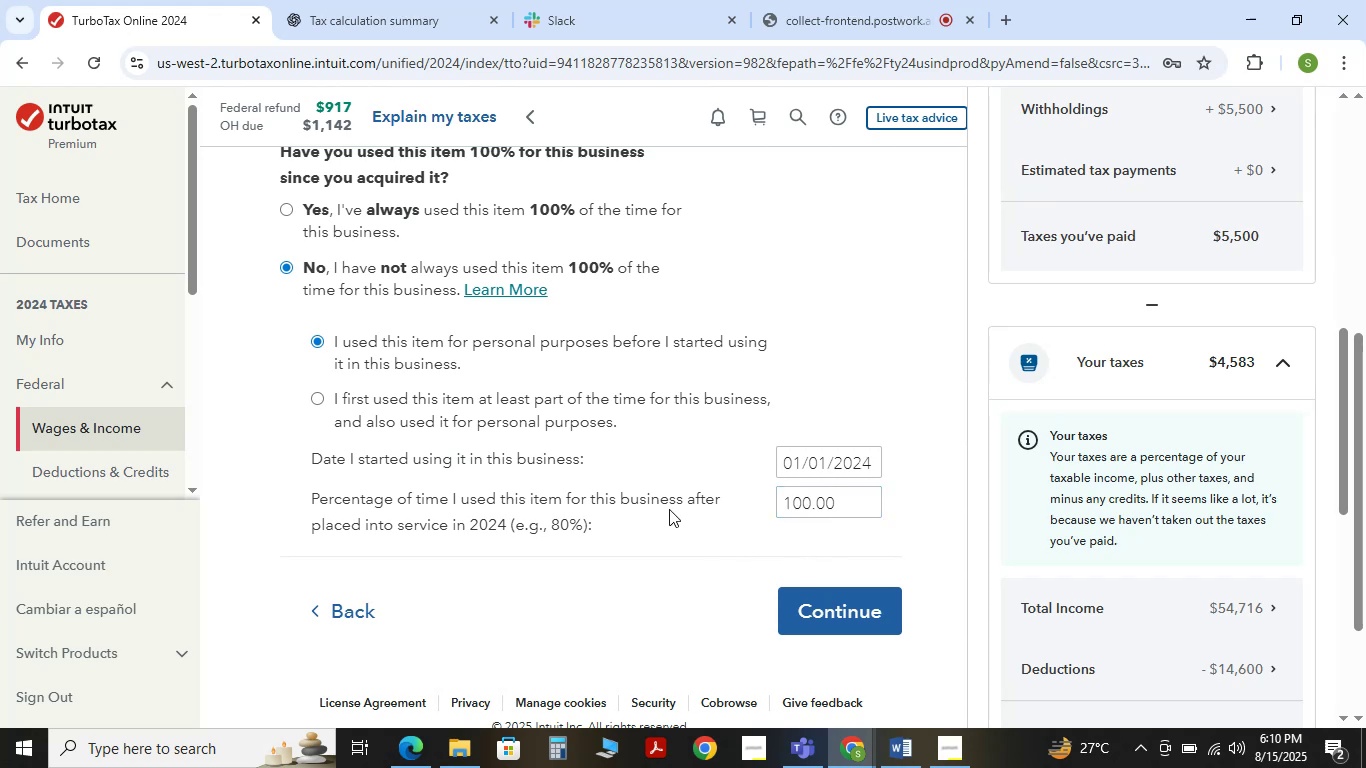 
scroll: coordinate [603, 463], scroll_direction: none, amount: 0.0
 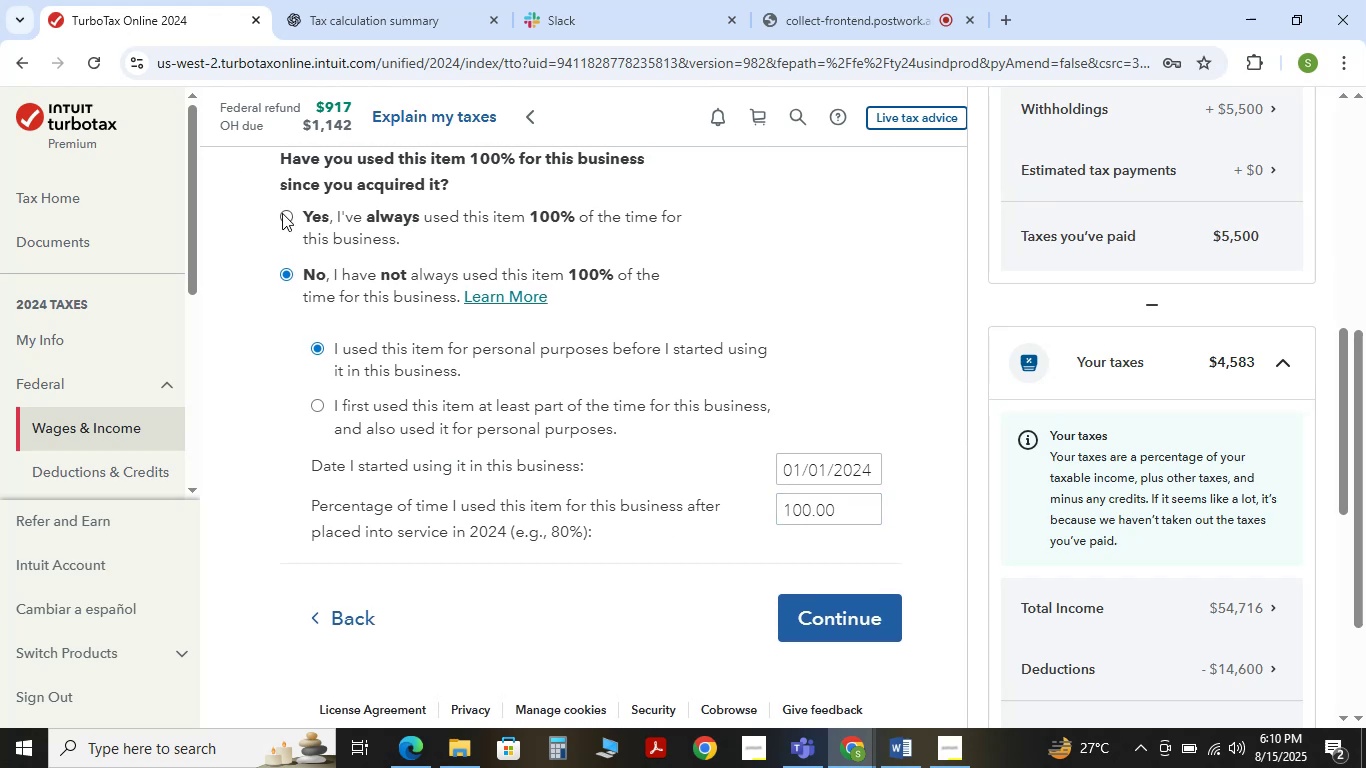 
left_click([283, 213])
 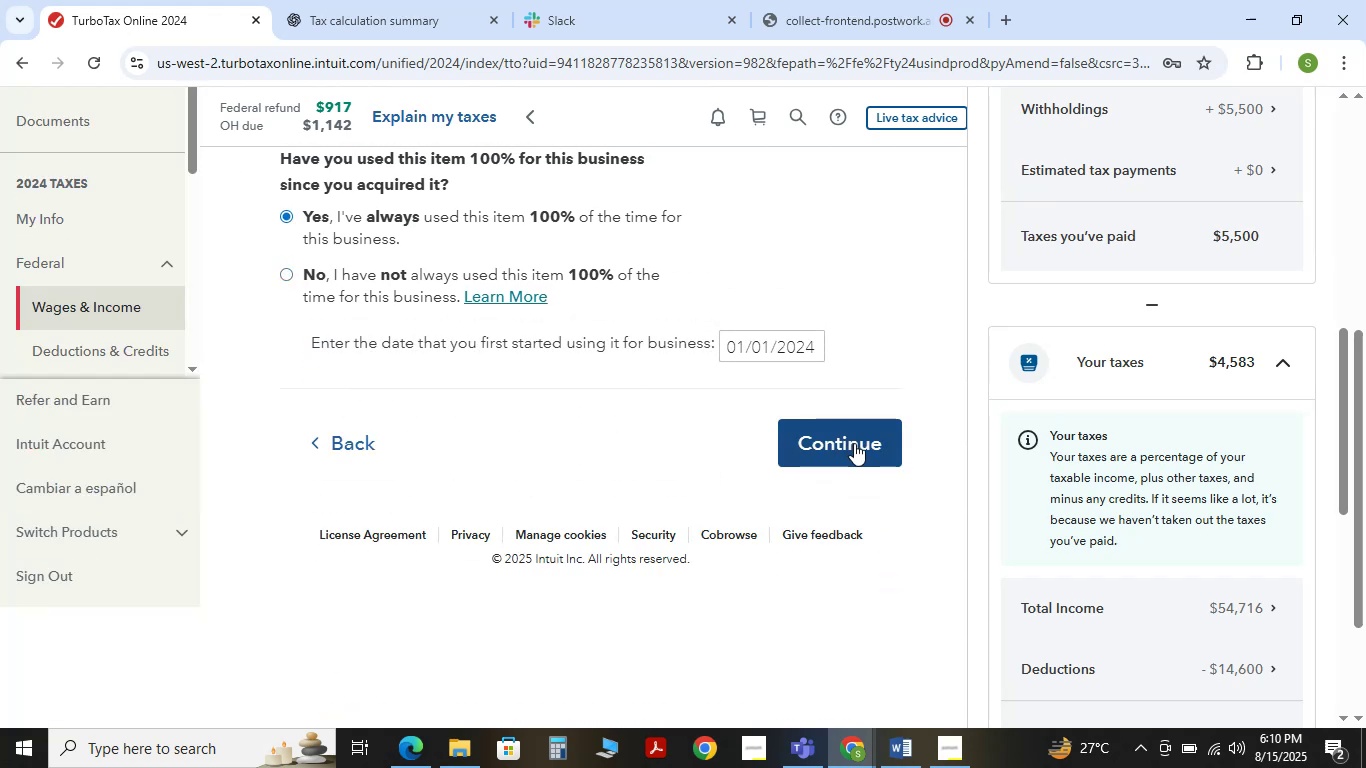 
left_click([854, 443])
 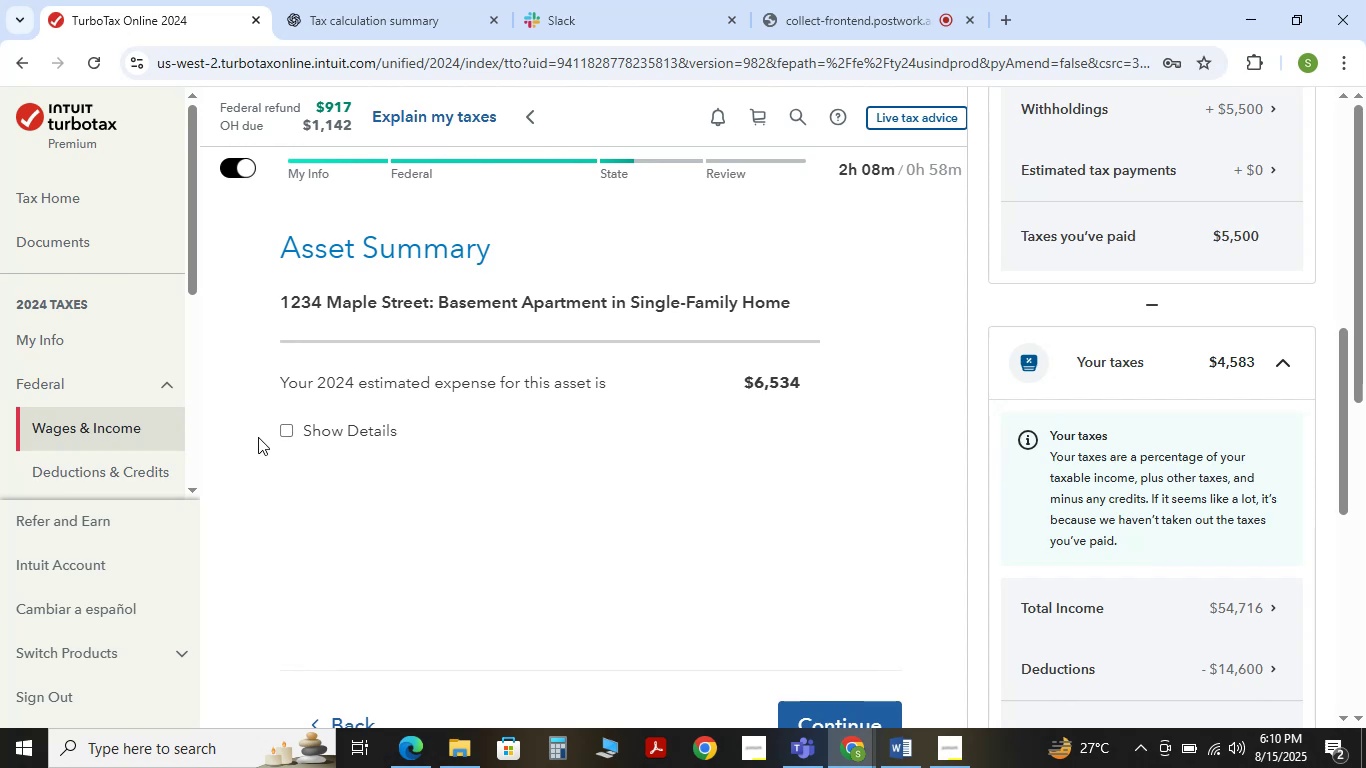 
left_click([286, 430])
 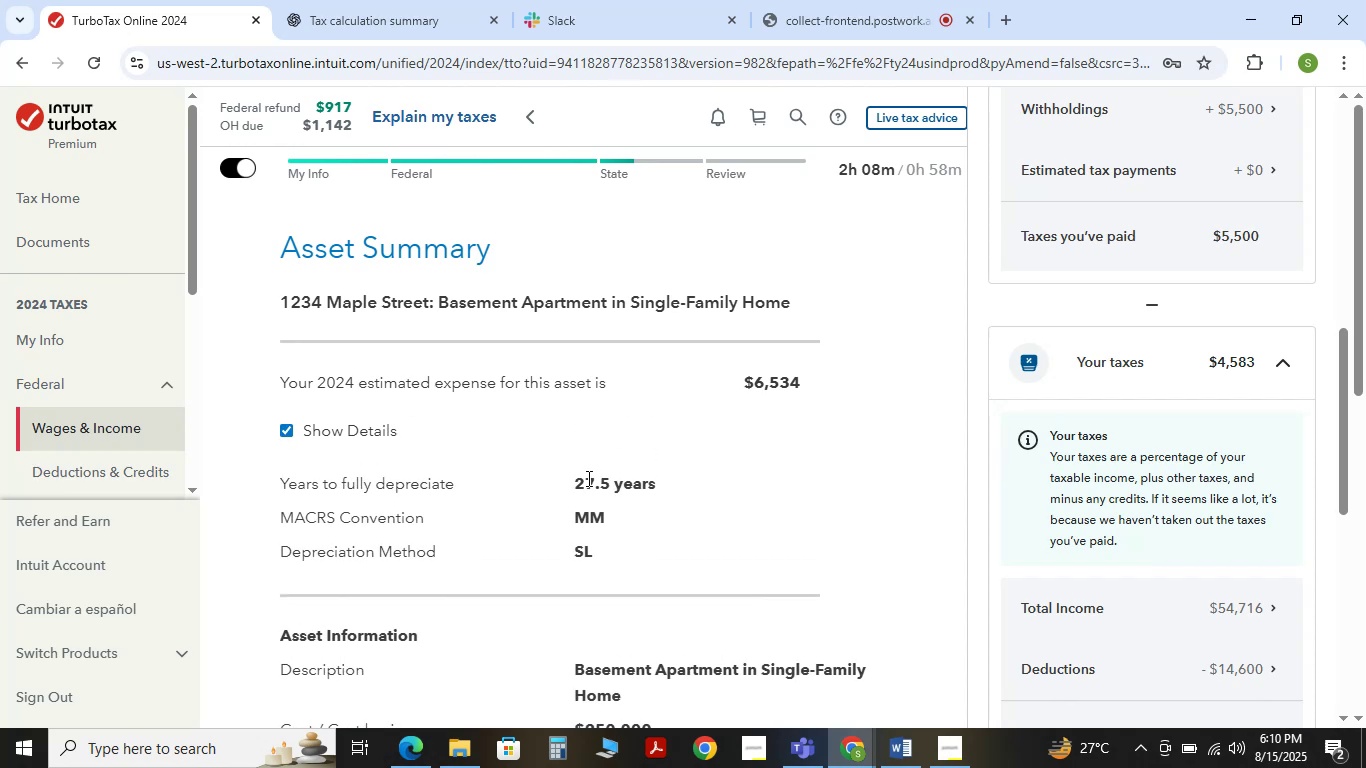 
scroll: coordinate [587, 478], scroll_direction: down, amount: 1.0
 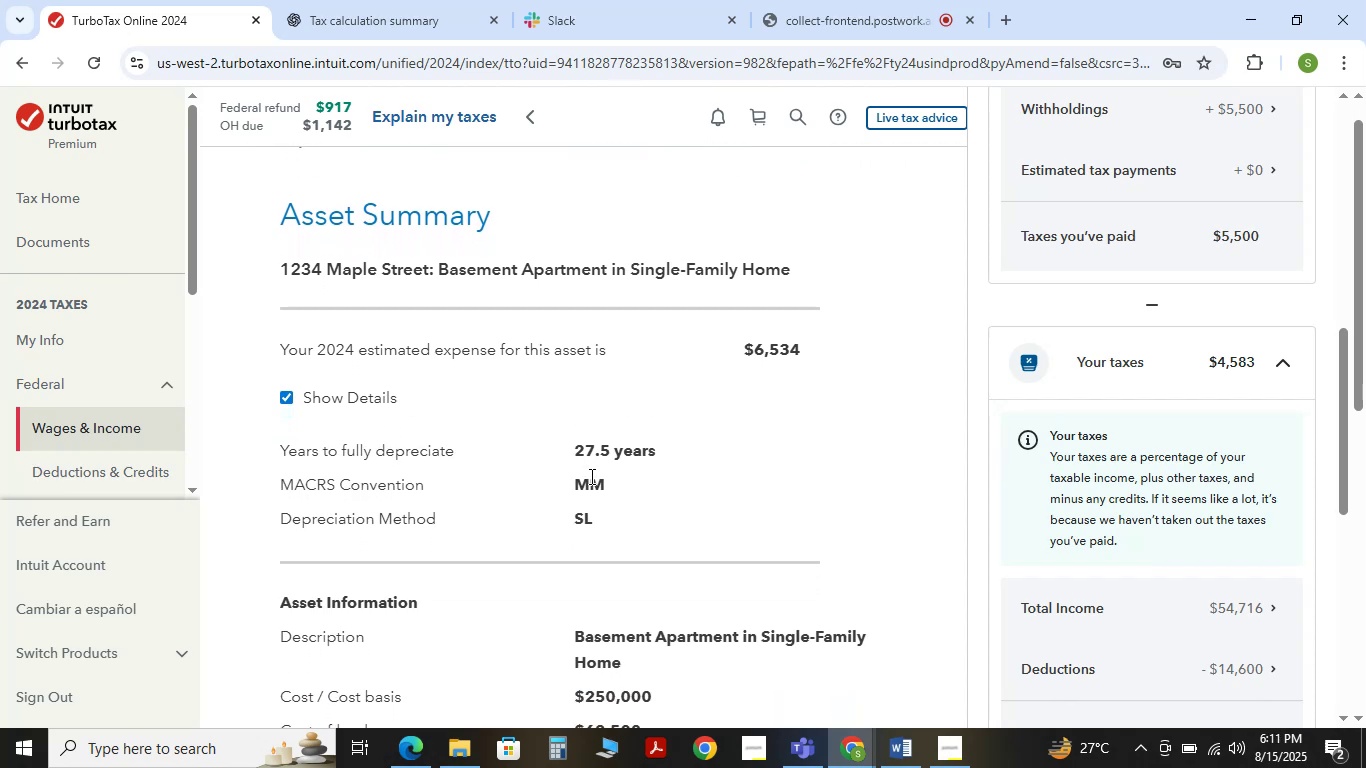 
scroll: coordinate [590, 476], scroll_direction: none, amount: 0.0
 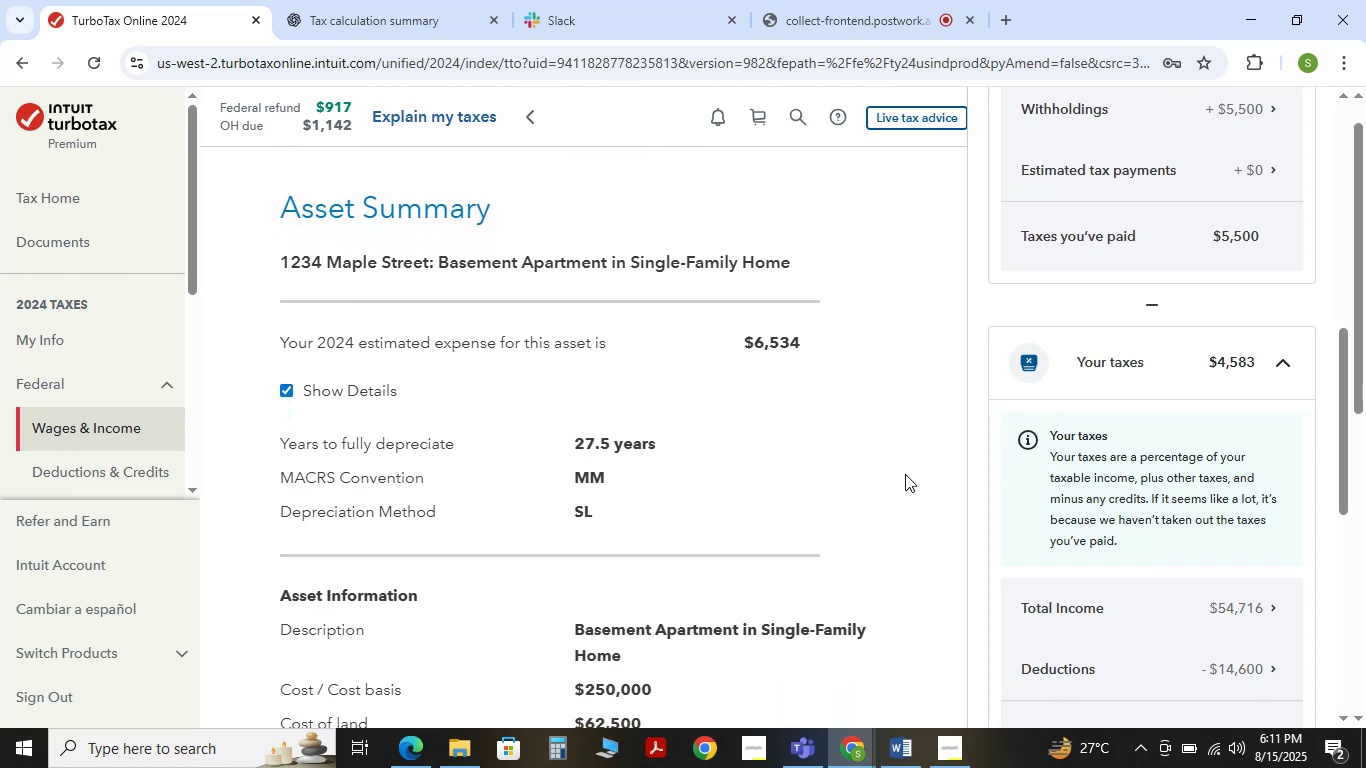 
scroll: coordinate [905, 474], scroll_direction: down, amount: 1.0
 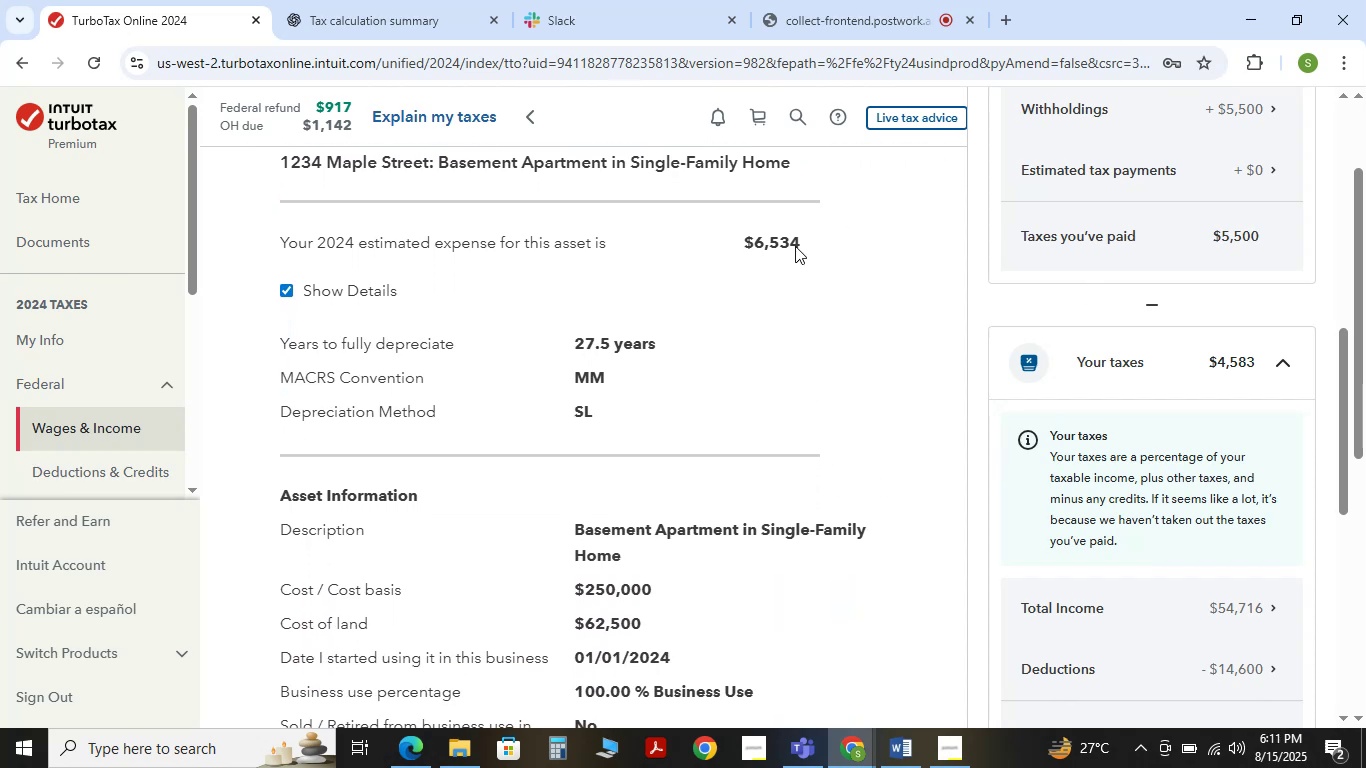 
scroll: coordinate [777, 289], scroll_direction: none, amount: 0.0
 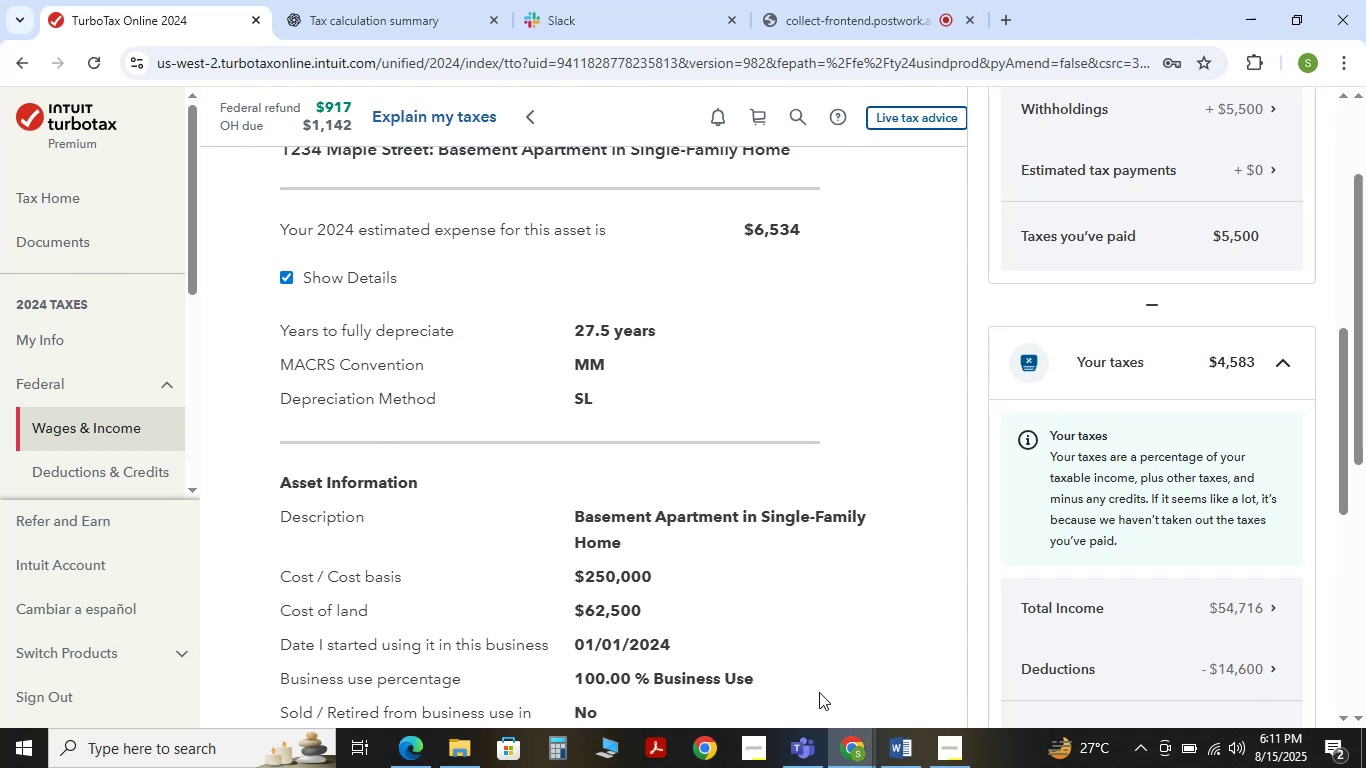 
scroll: coordinate [819, 692], scroll_direction: down, amount: 6.0
 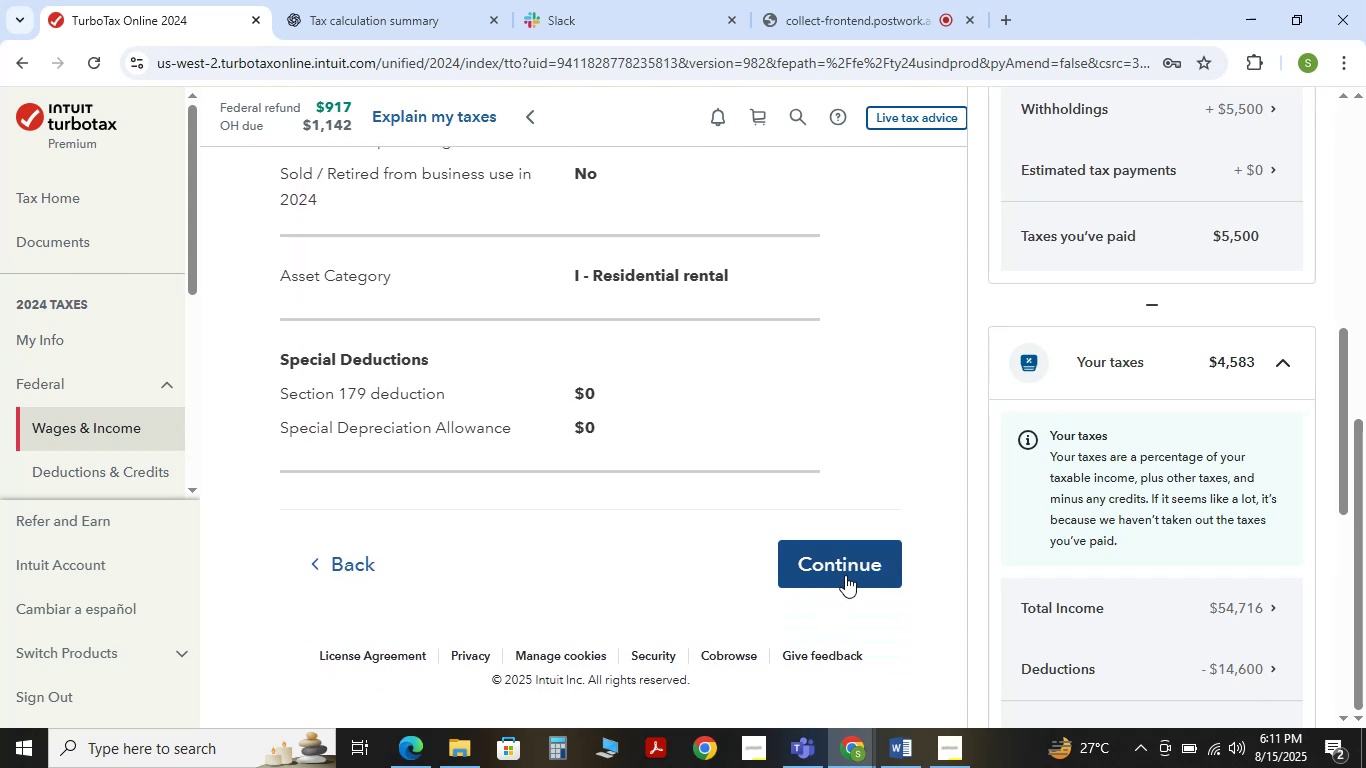 
left_click([845, 575])
 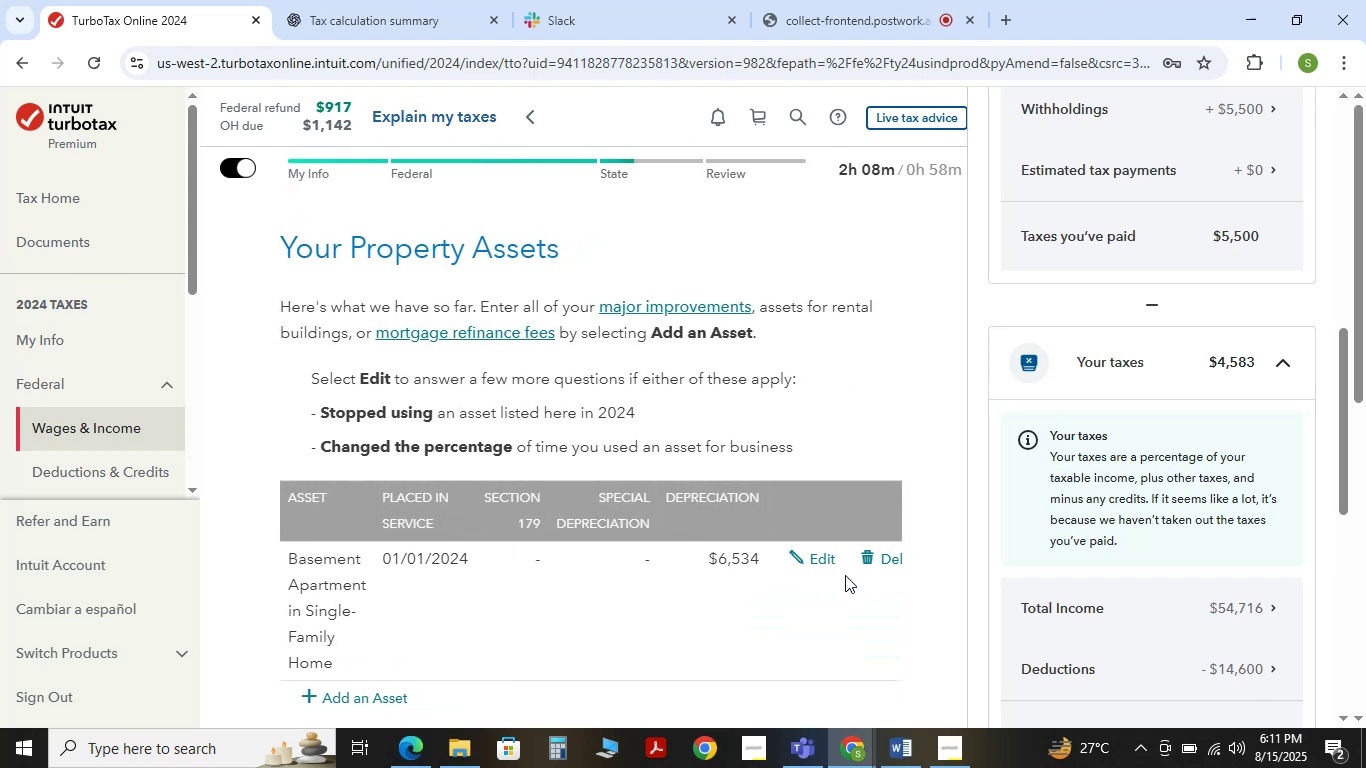 
scroll: coordinate [829, 560], scroll_direction: down, amount: 1.0
 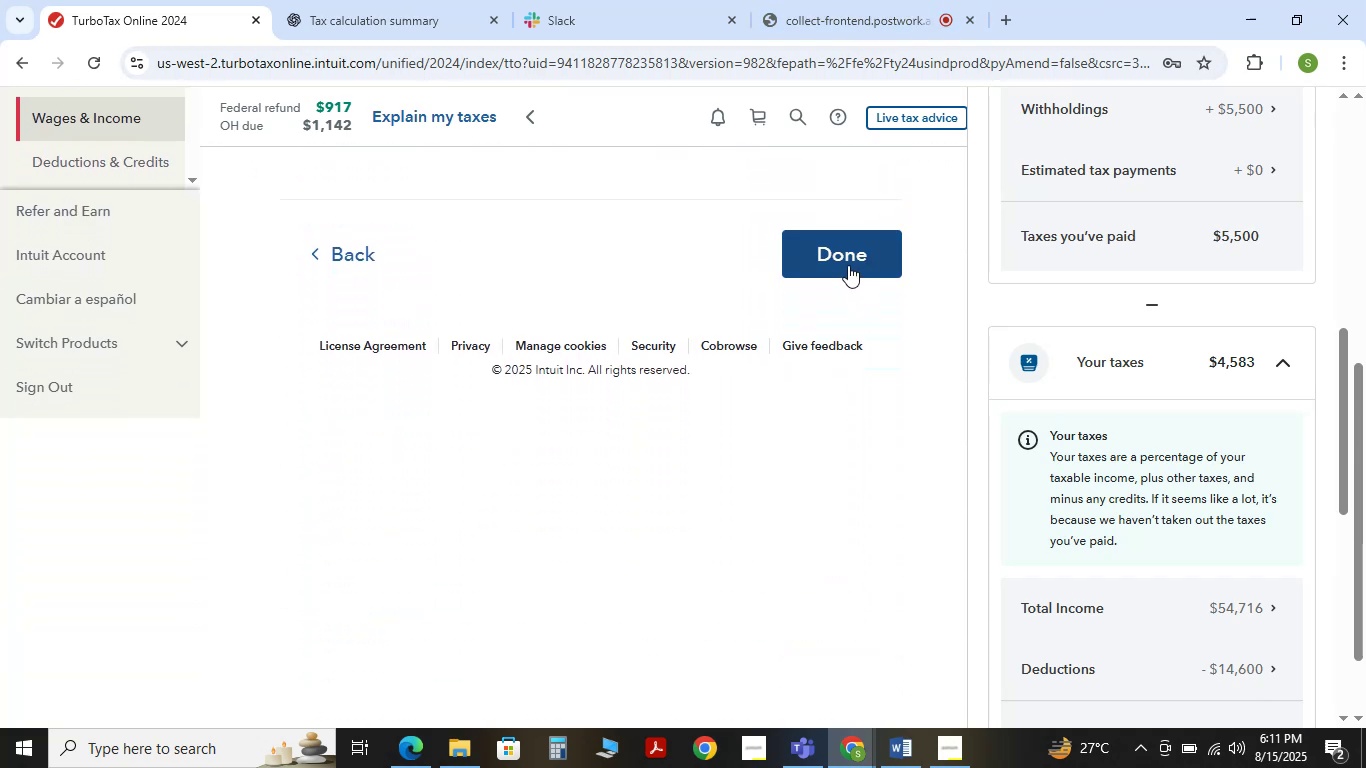 
left_click([848, 265])
 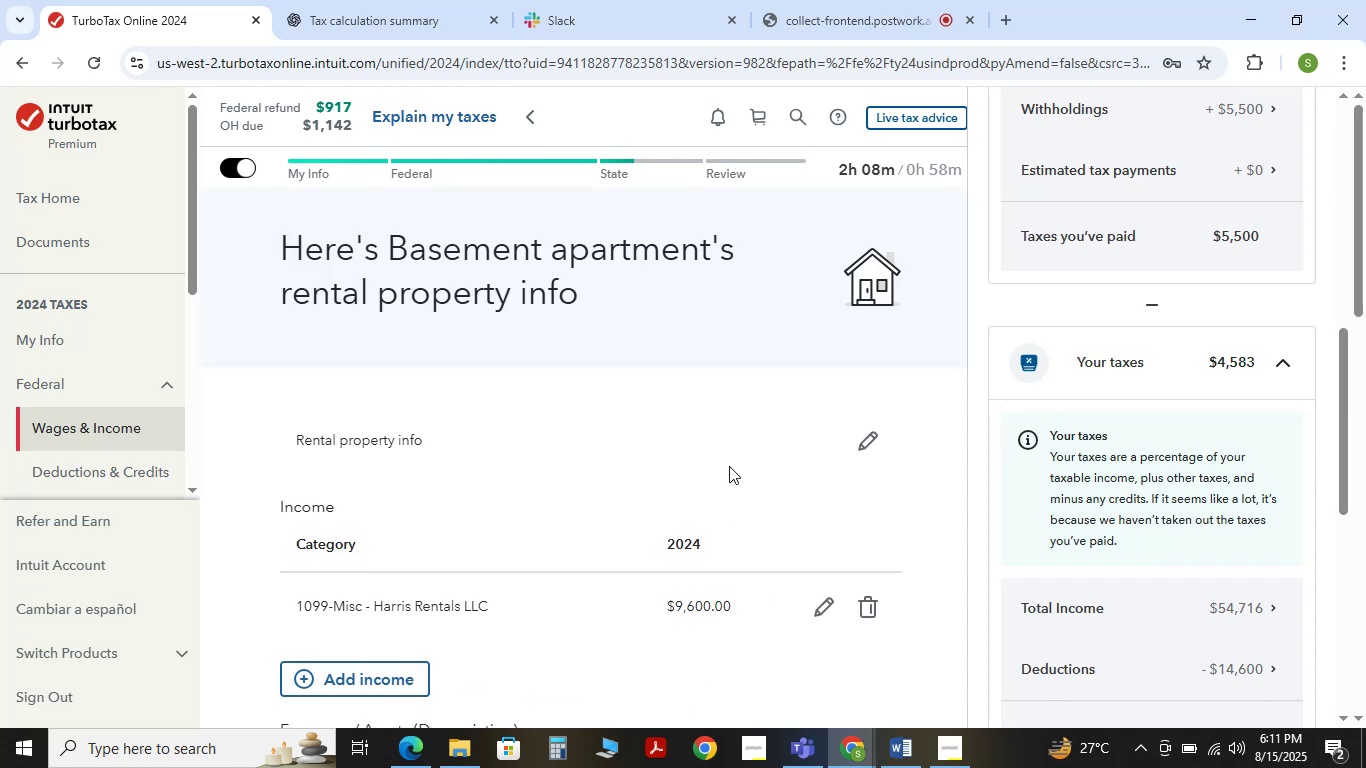 
scroll: coordinate [729, 466], scroll_direction: down, amount: 1.0
 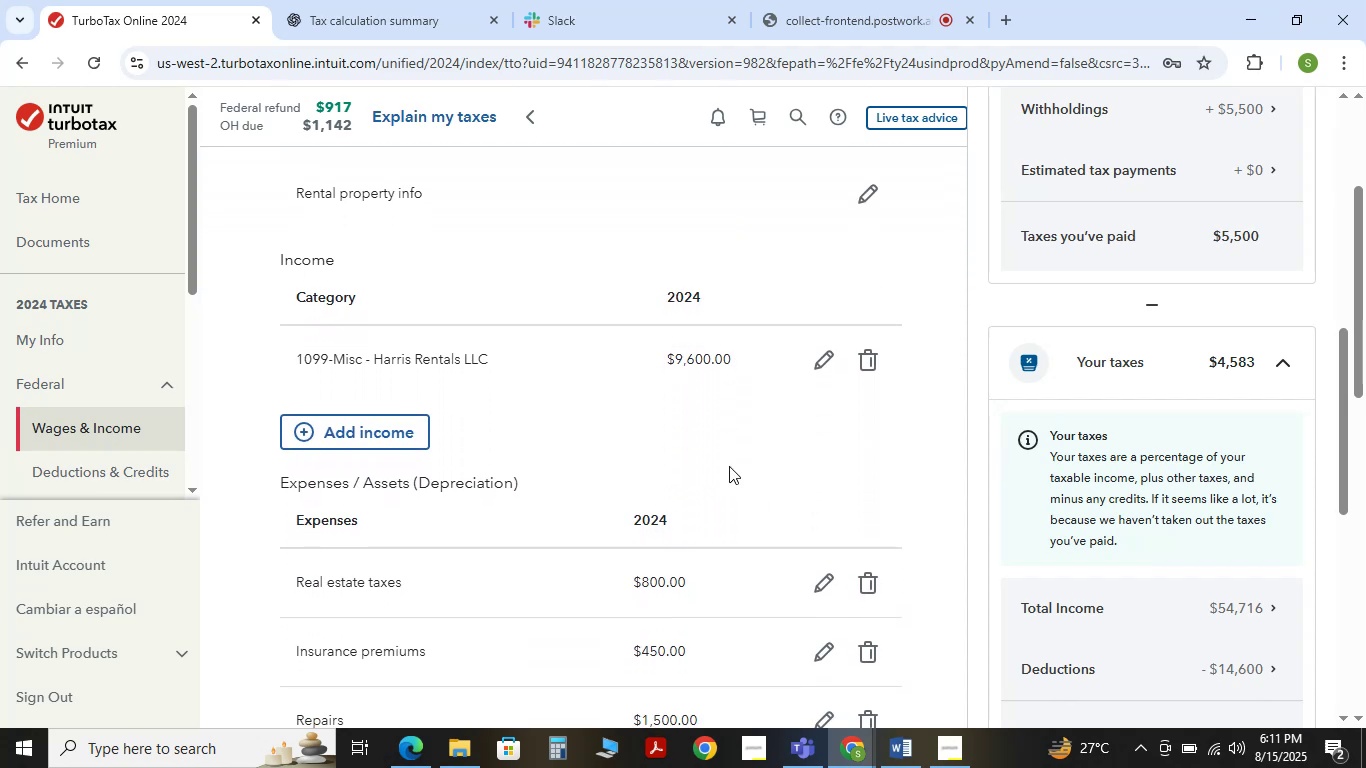 
scroll: coordinate [729, 465], scroll_direction: none, amount: 0.0
 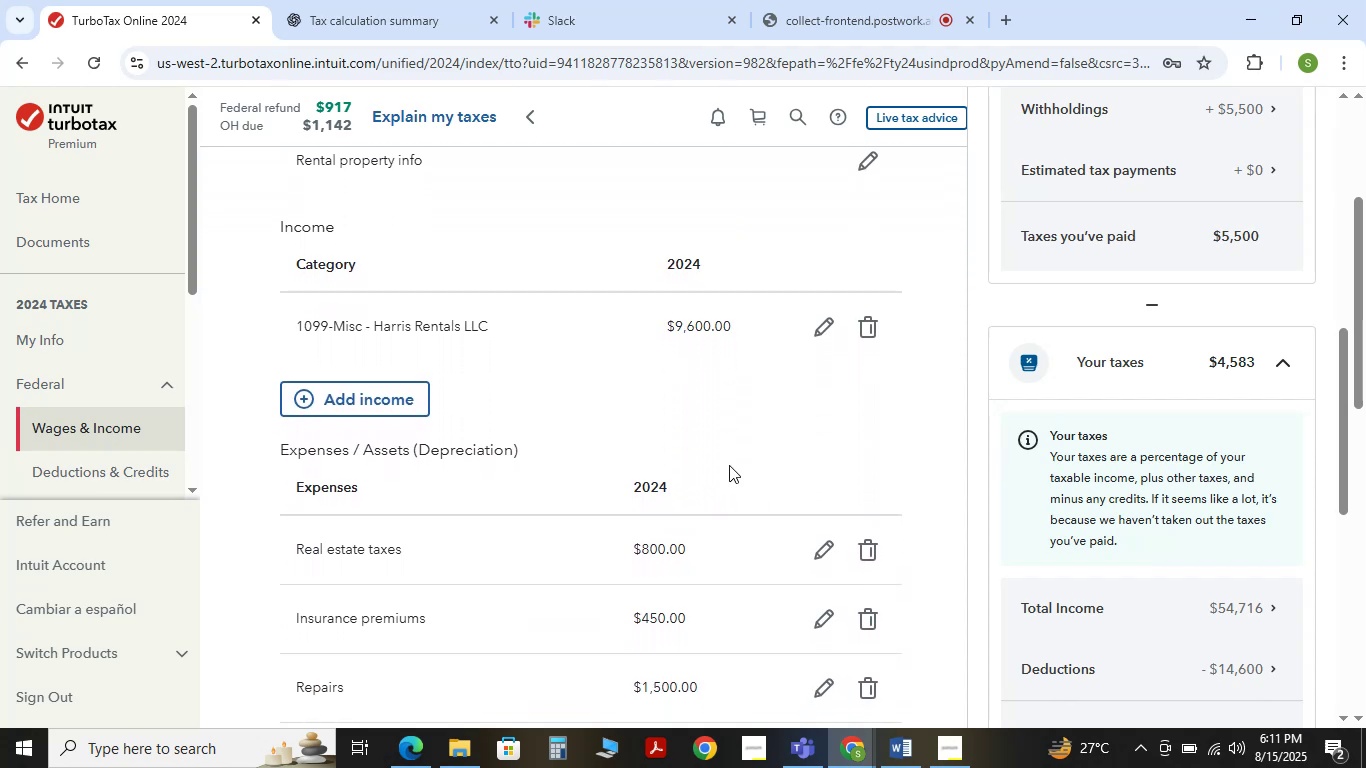 
scroll: coordinate [729, 460], scroll_direction: down, amount: 4.0
 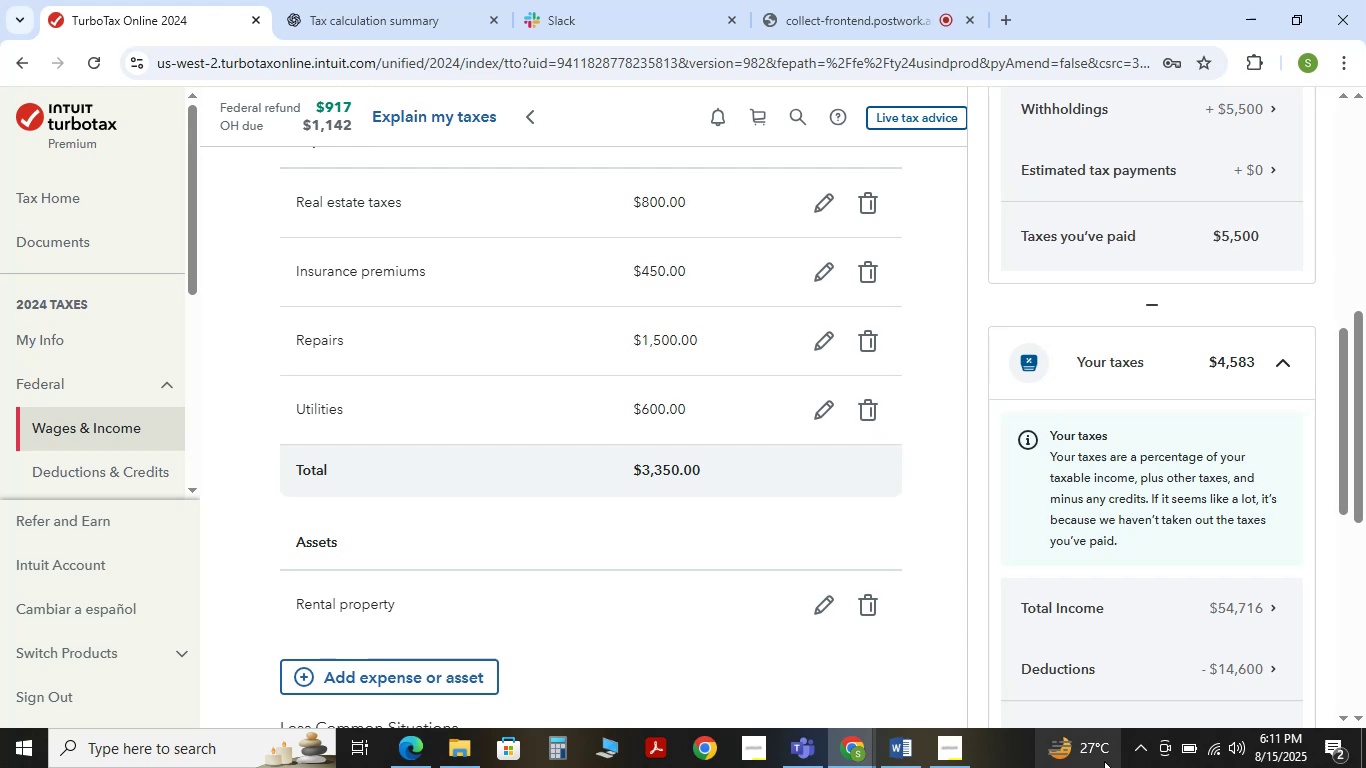 
left_click([904, 744])
 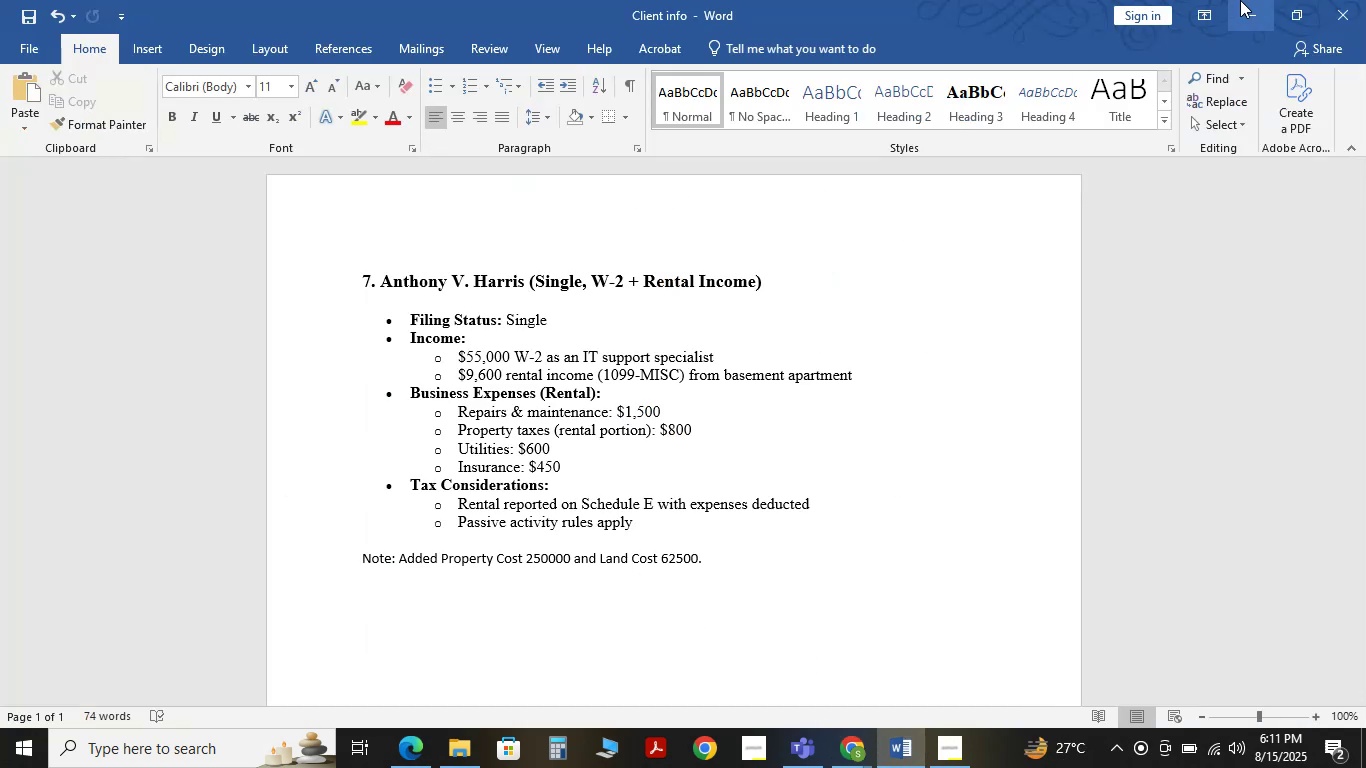 
left_click([1248, 4])
 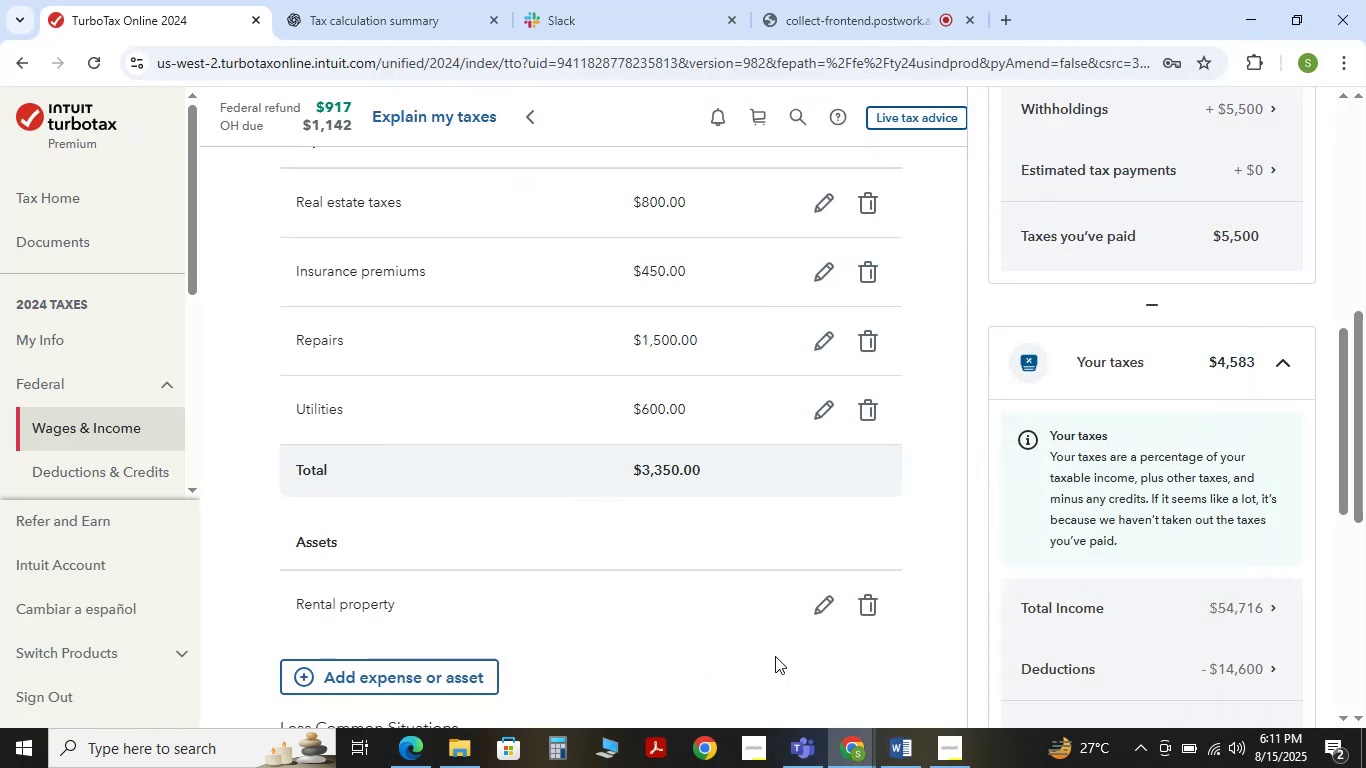 
scroll: coordinate [775, 656], scroll_direction: down, amount: 5.0
 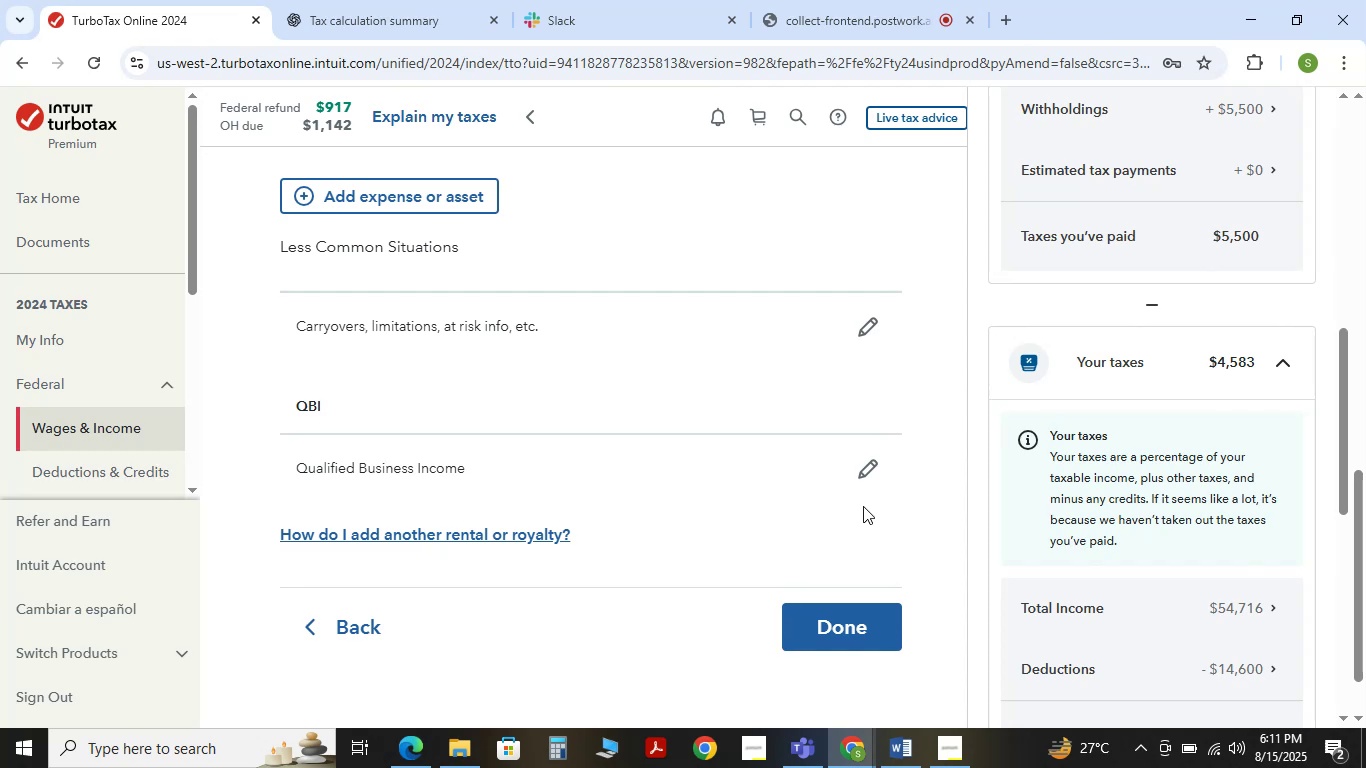 
left_click([864, 480])
 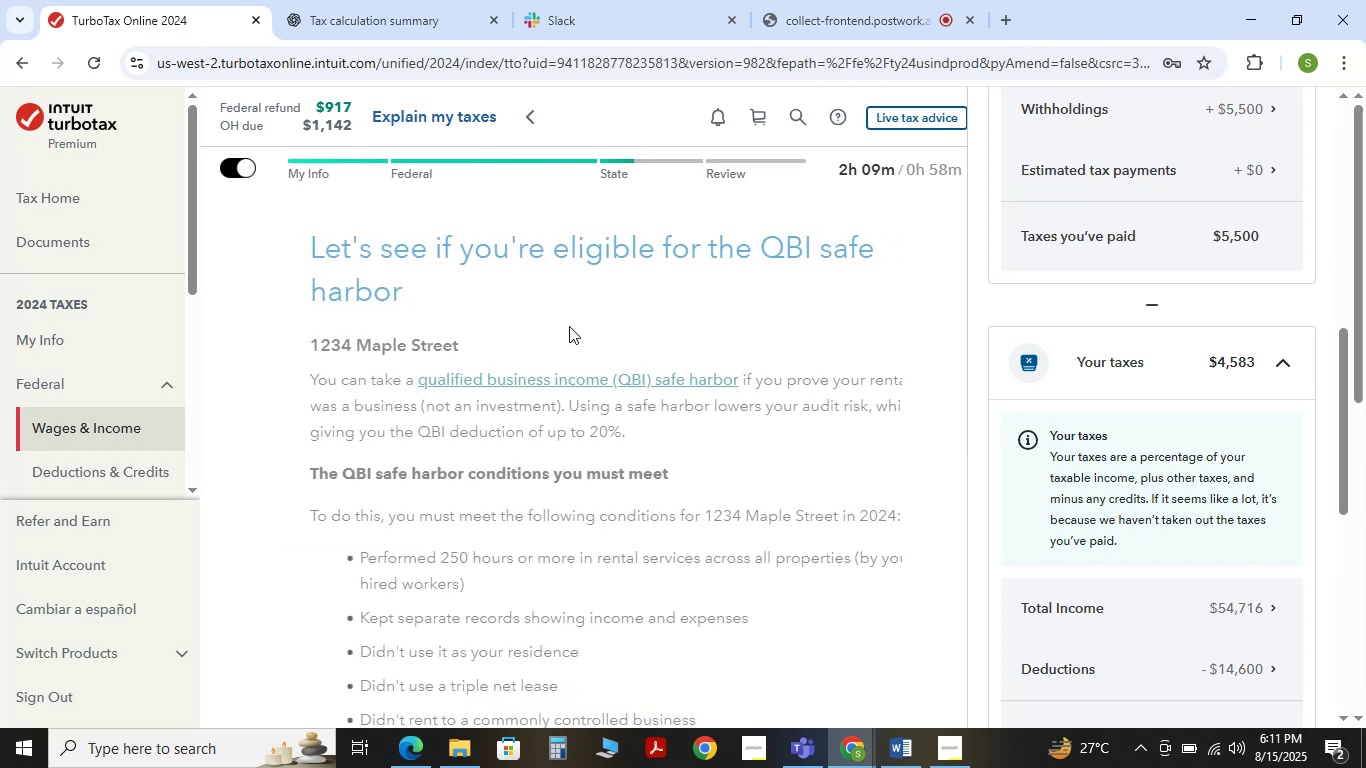 
scroll: coordinate [459, 445], scroll_direction: down, amount: 2.0
 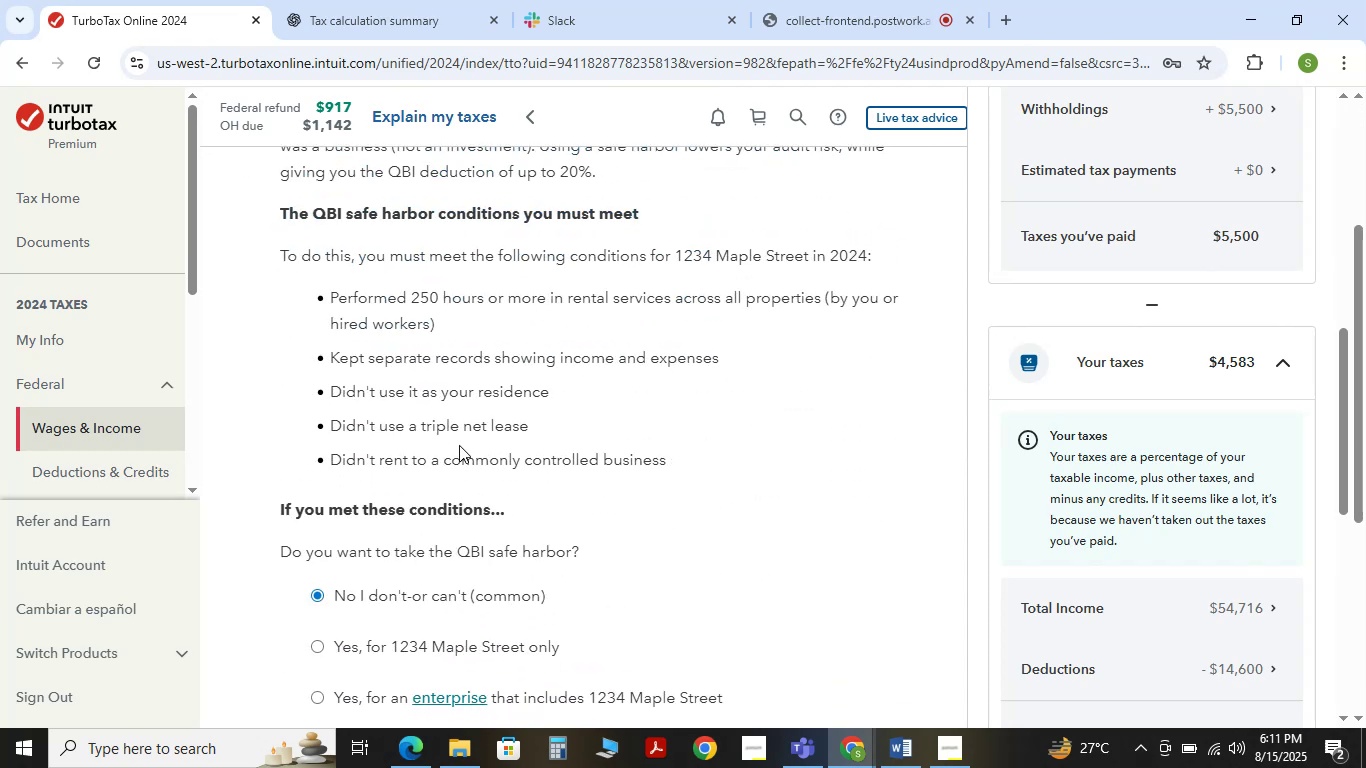 
scroll: coordinate [459, 445], scroll_direction: none, amount: 0.0
 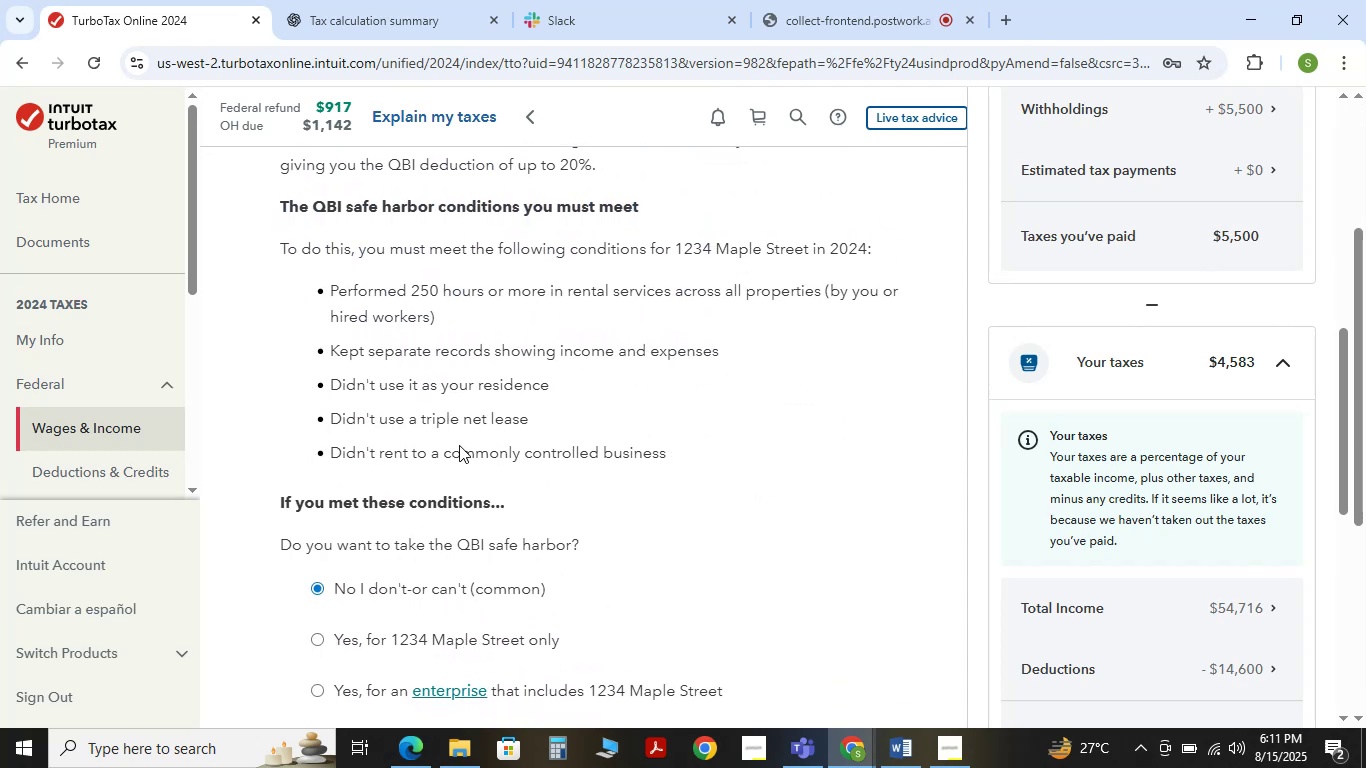 
scroll: coordinate [459, 445], scroll_direction: down, amount: 4.0
 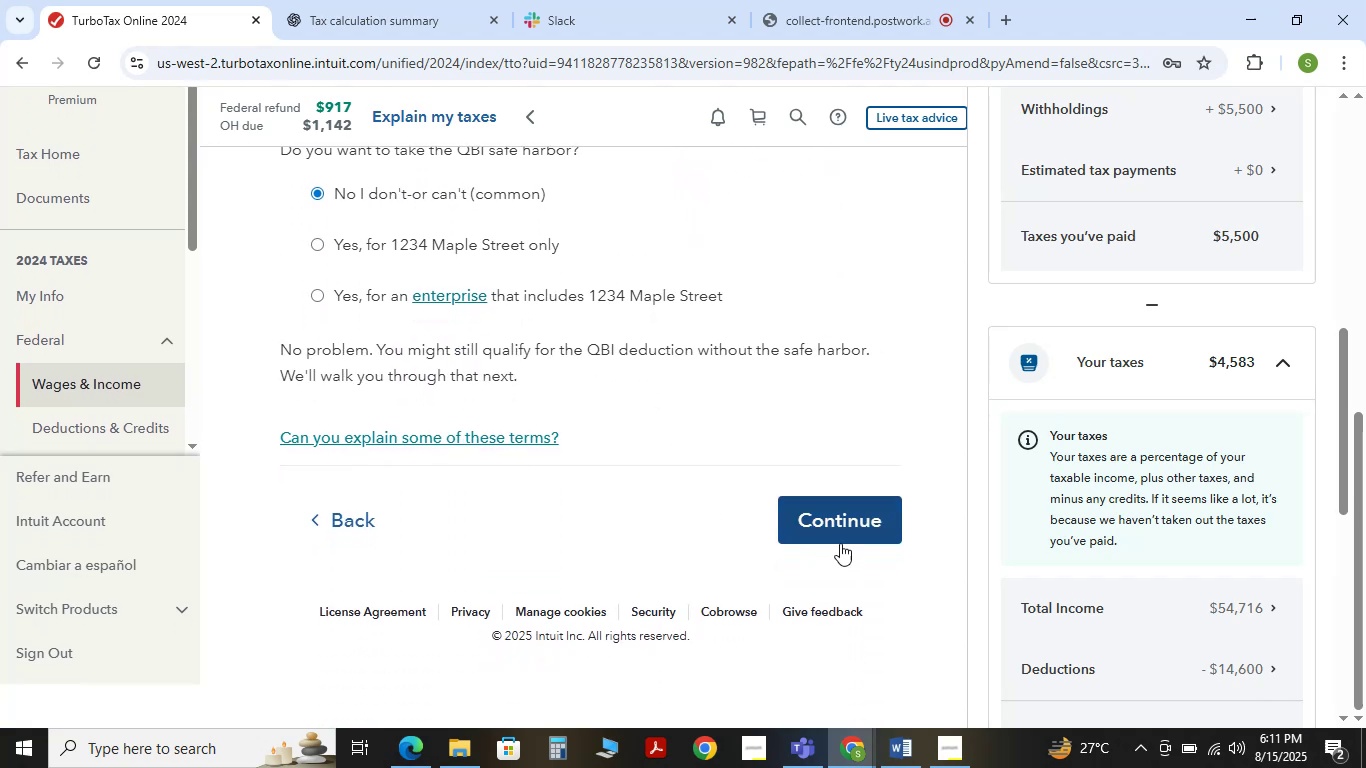 
left_click([840, 542])
 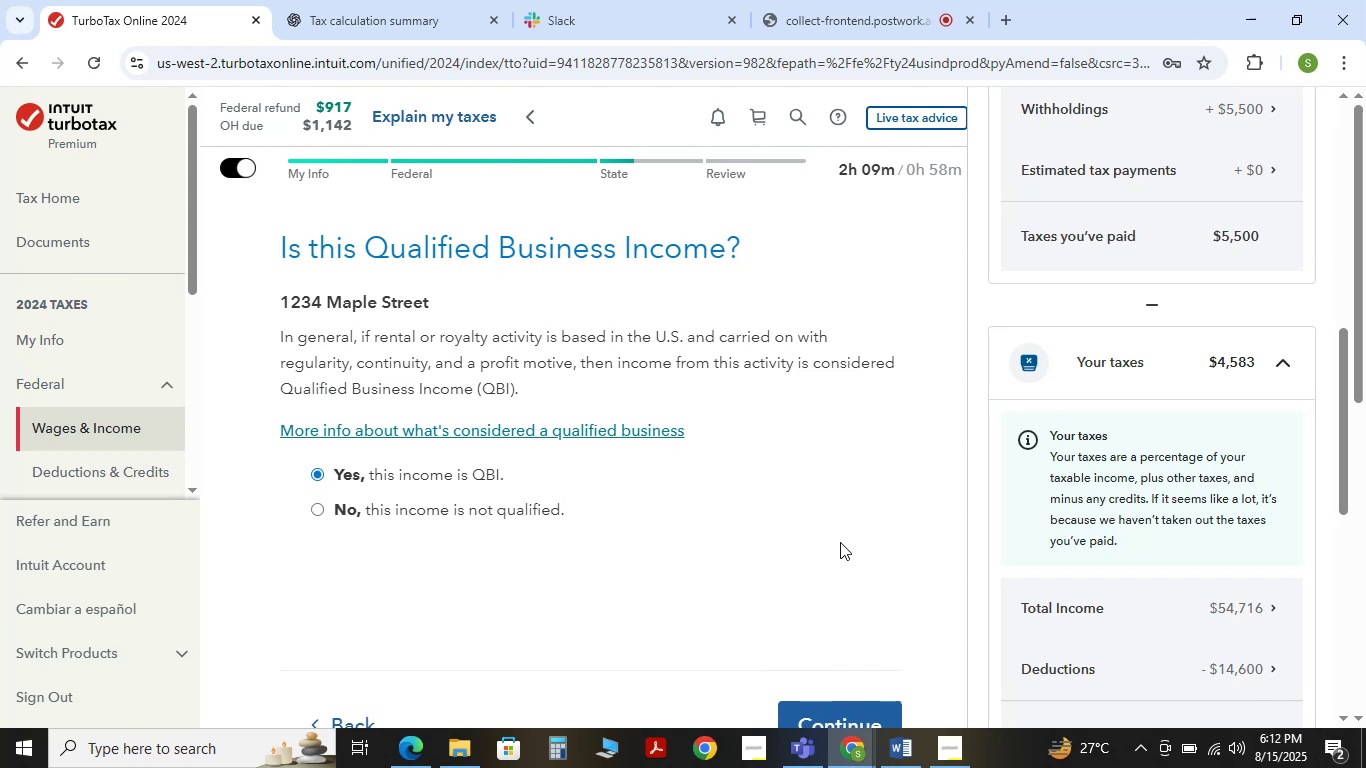 
wait(15.9)
 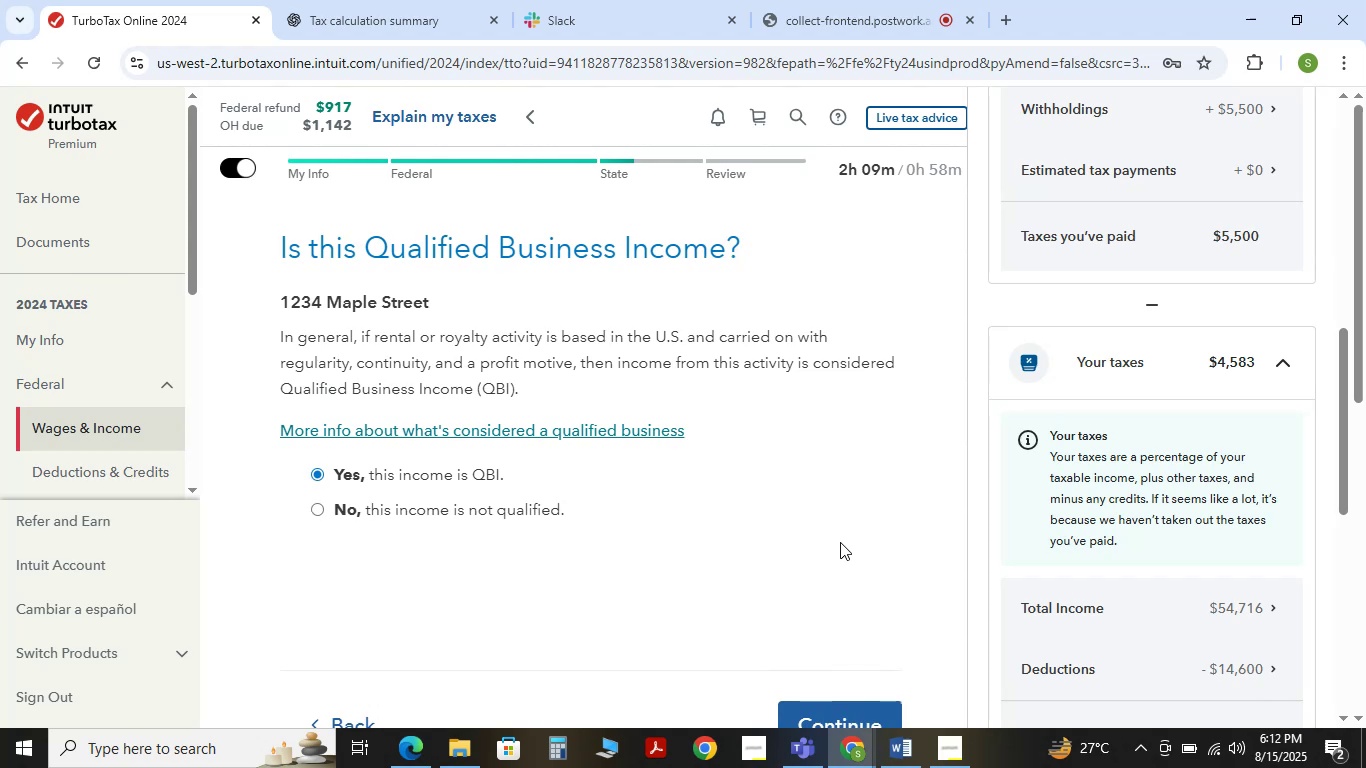 
scroll: coordinate [841, 523], scroll_direction: down, amount: 2.0
 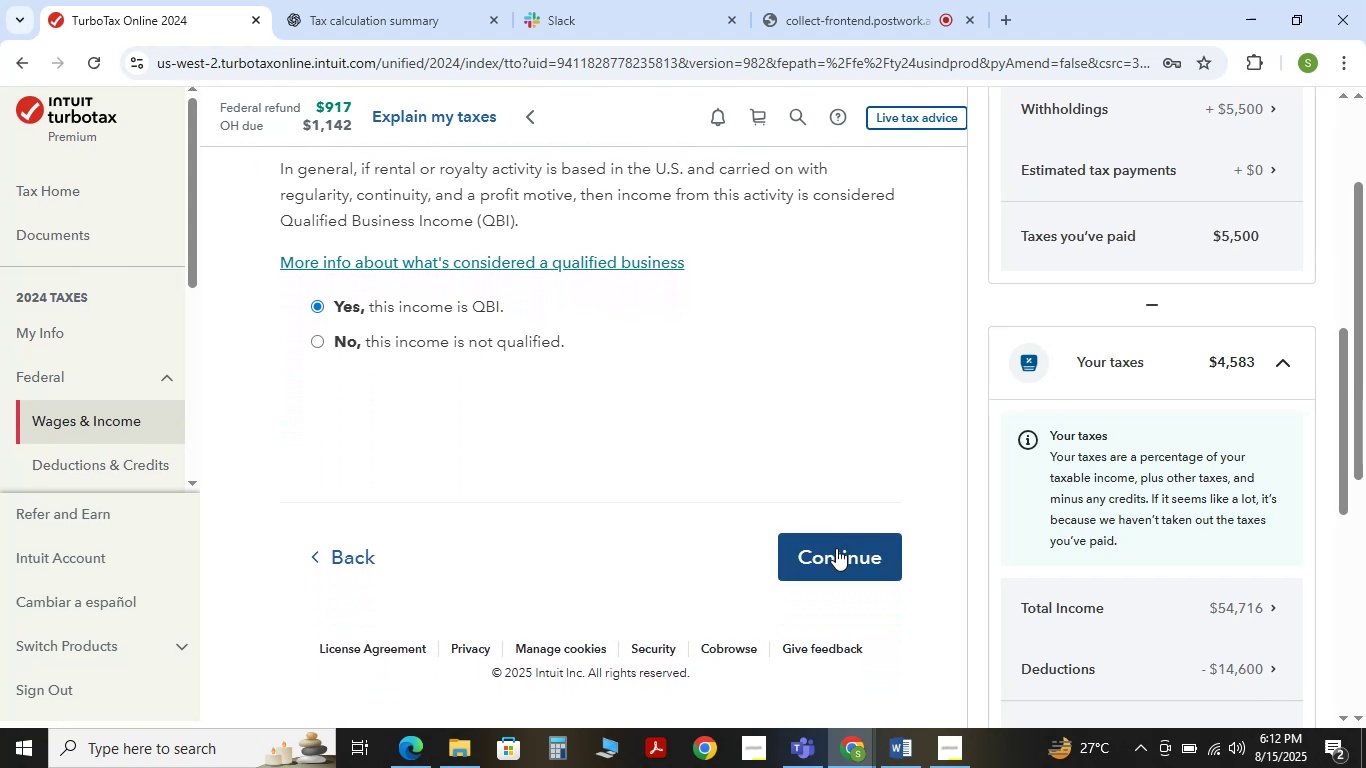 
left_click([836, 548])
 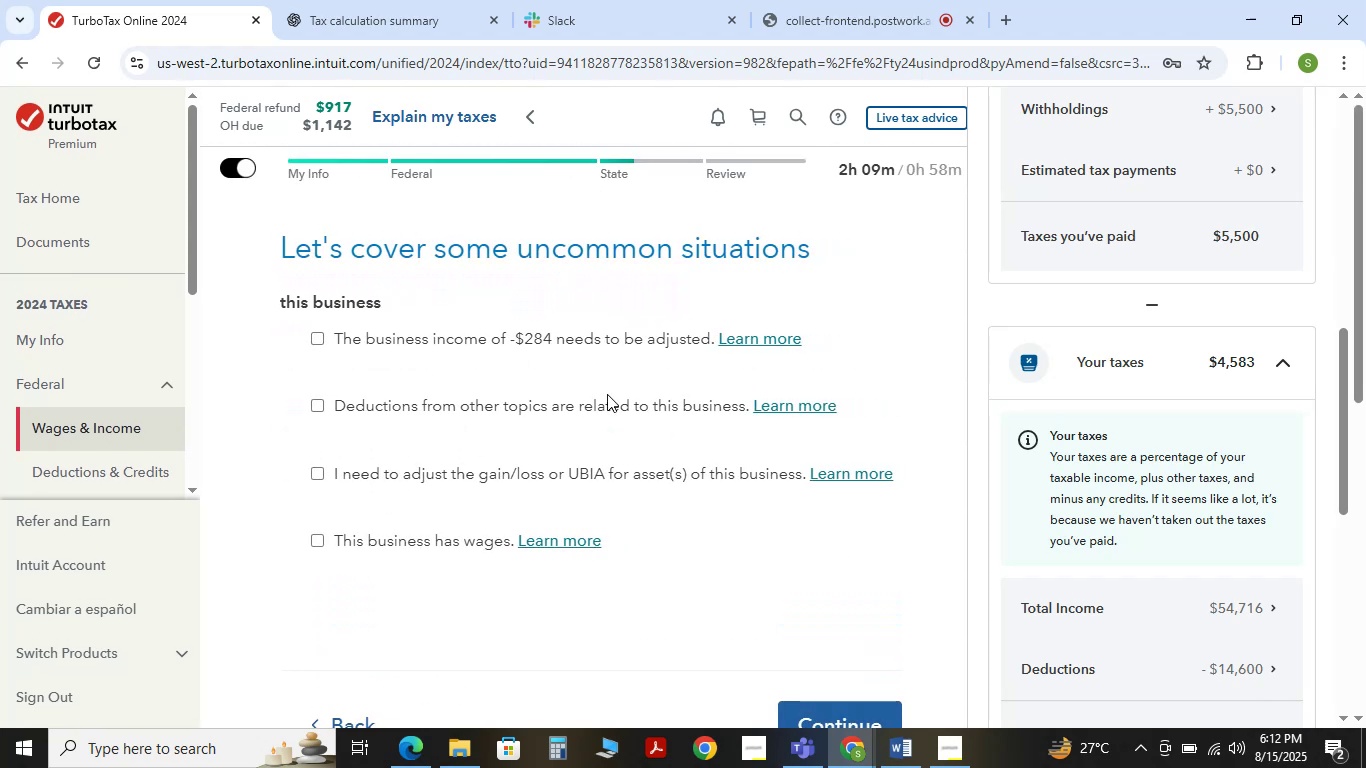 
wait(8.81)
 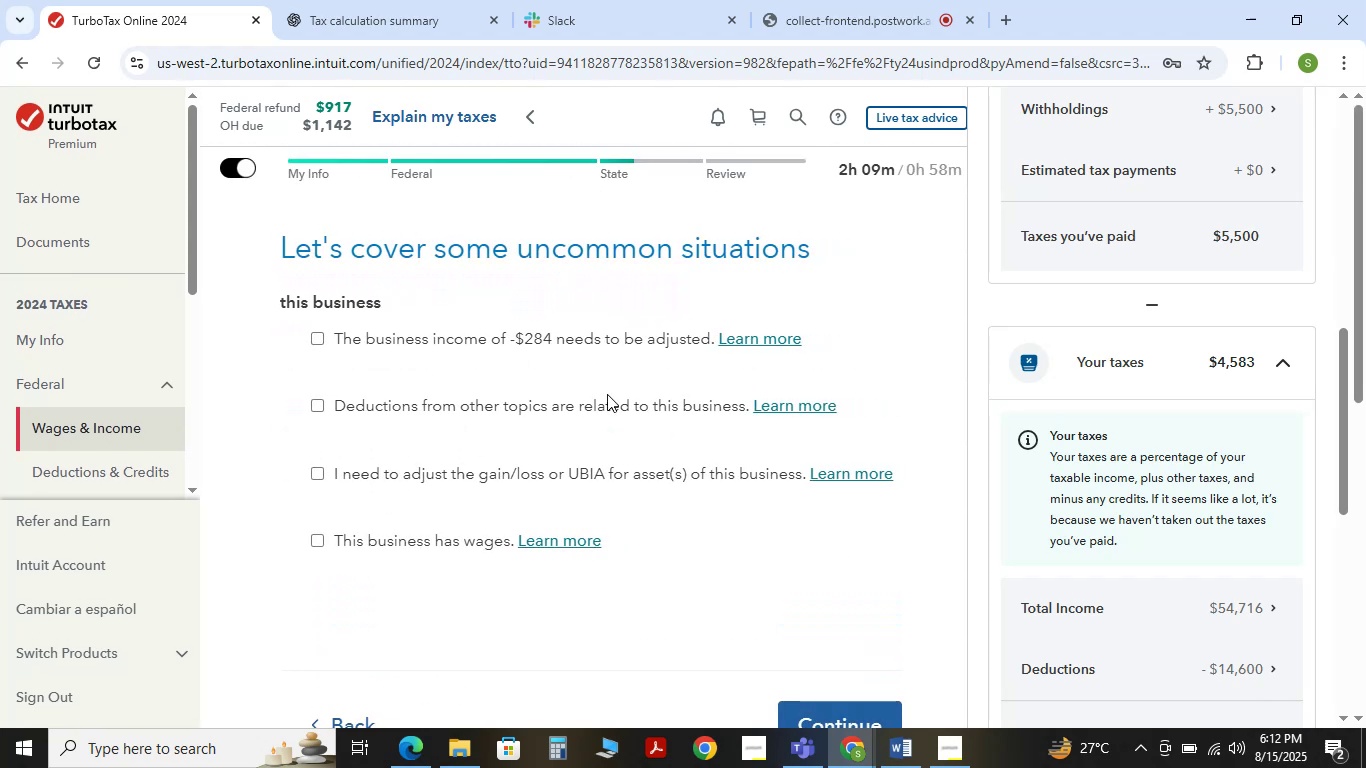 
scroll: coordinate [558, 544], scroll_direction: none, amount: 0.0
 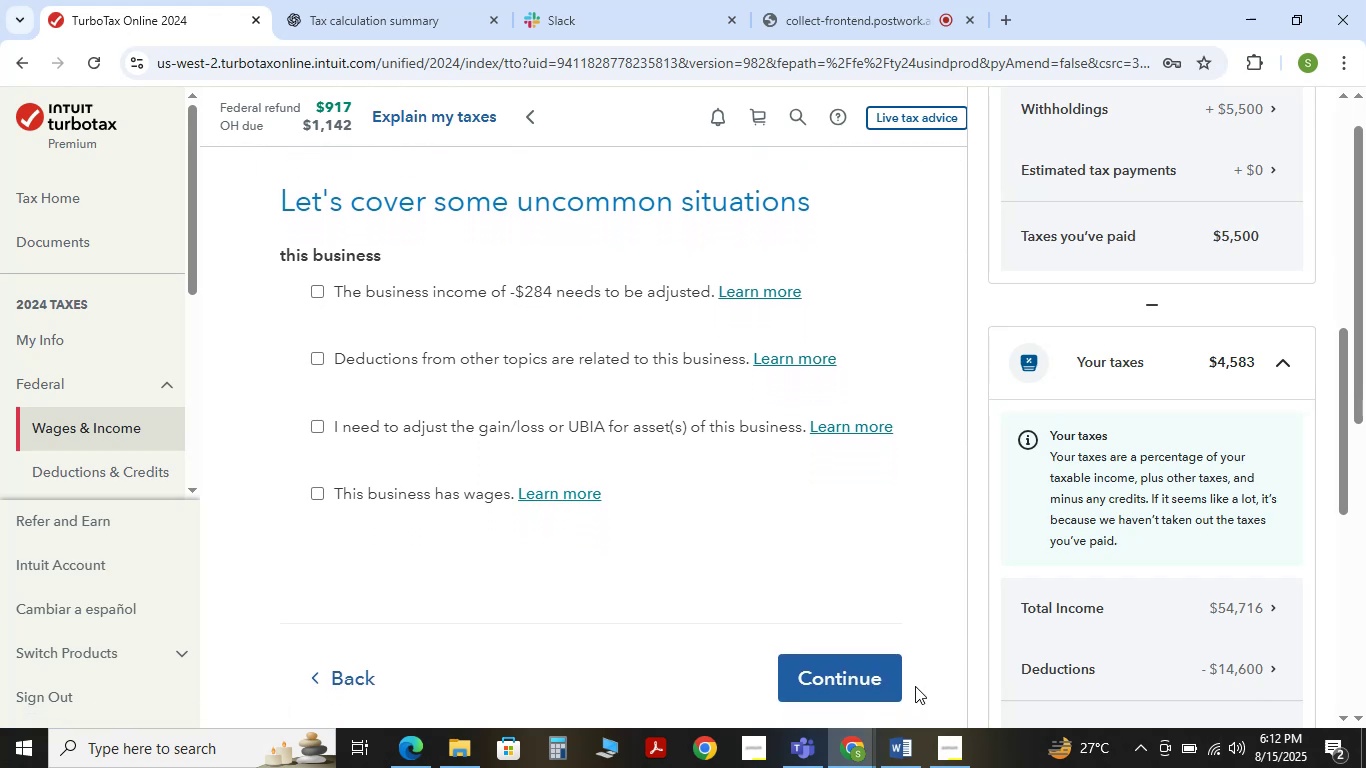 
left_click([901, 681])
 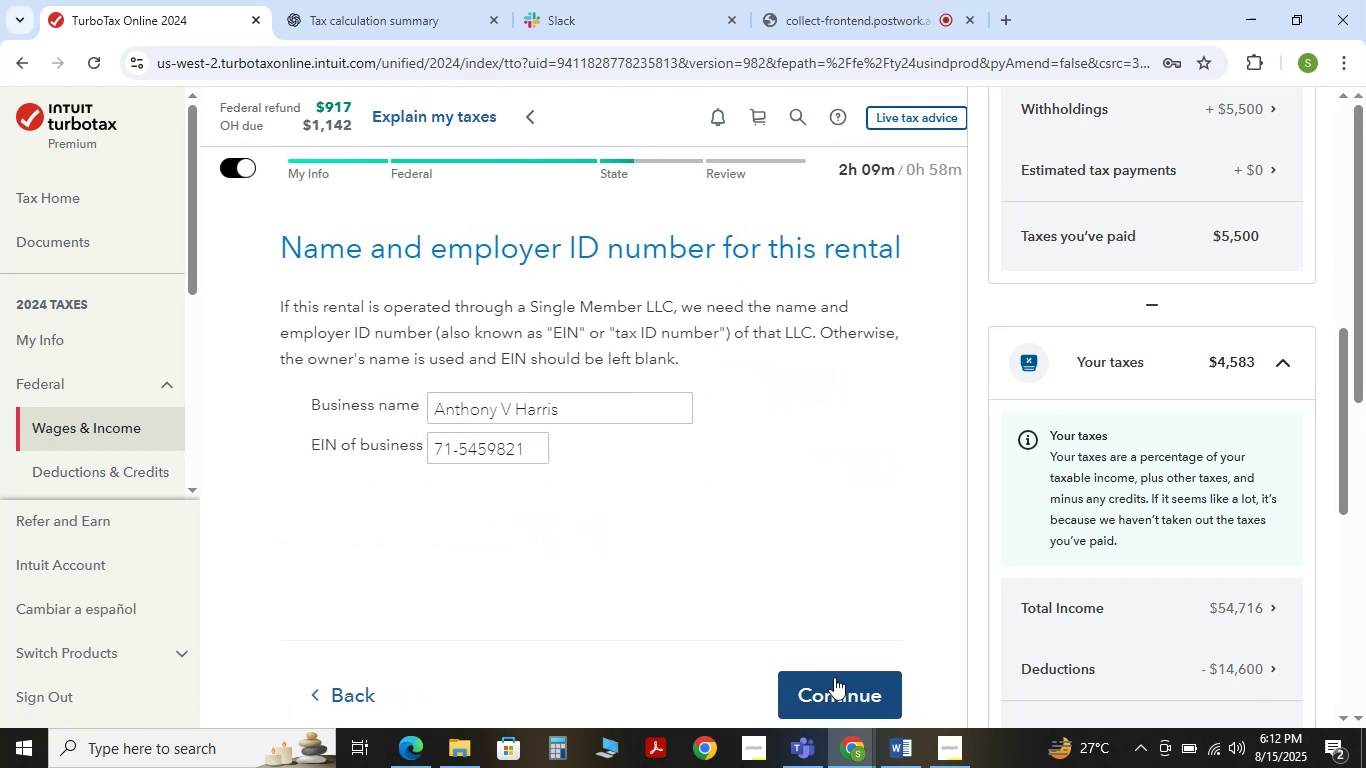 
left_click([834, 677])
 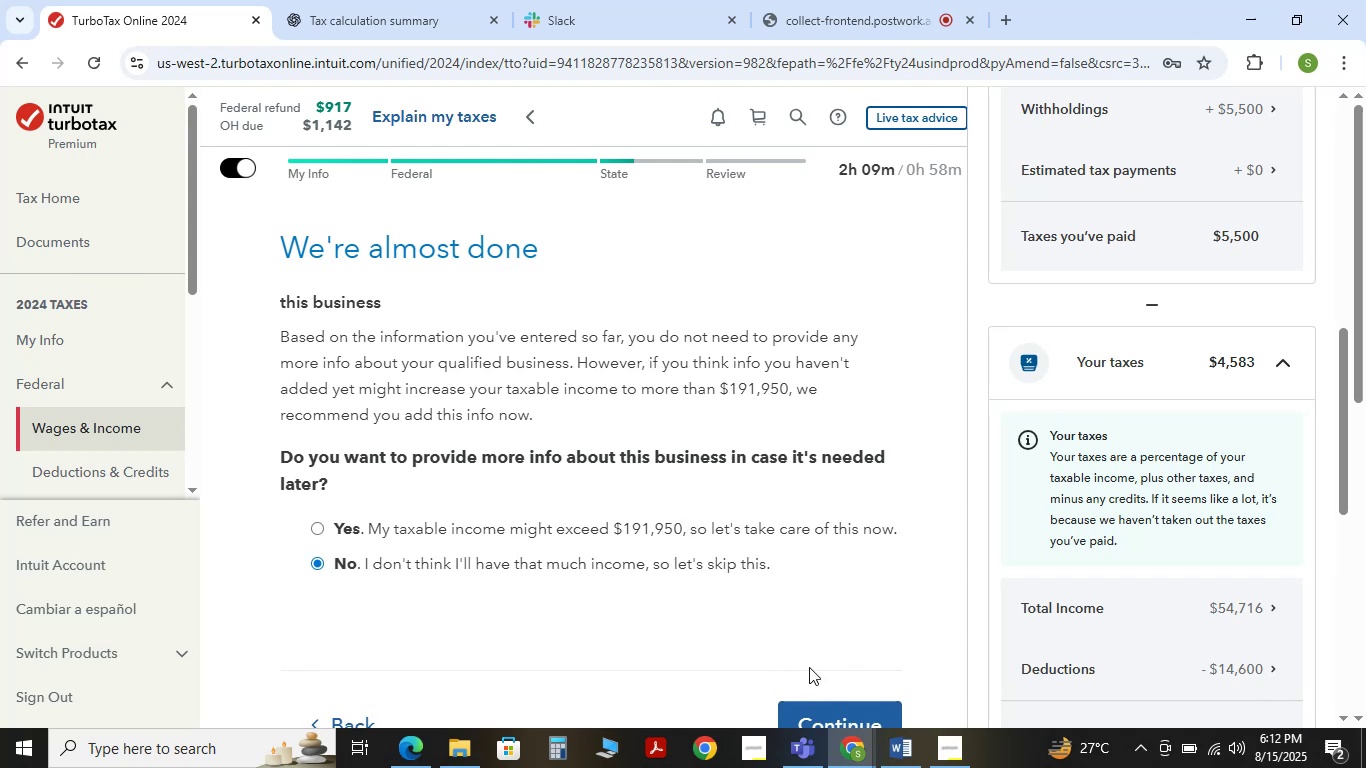 
scroll: coordinate [454, 553], scroll_direction: none, amount: 0.0
 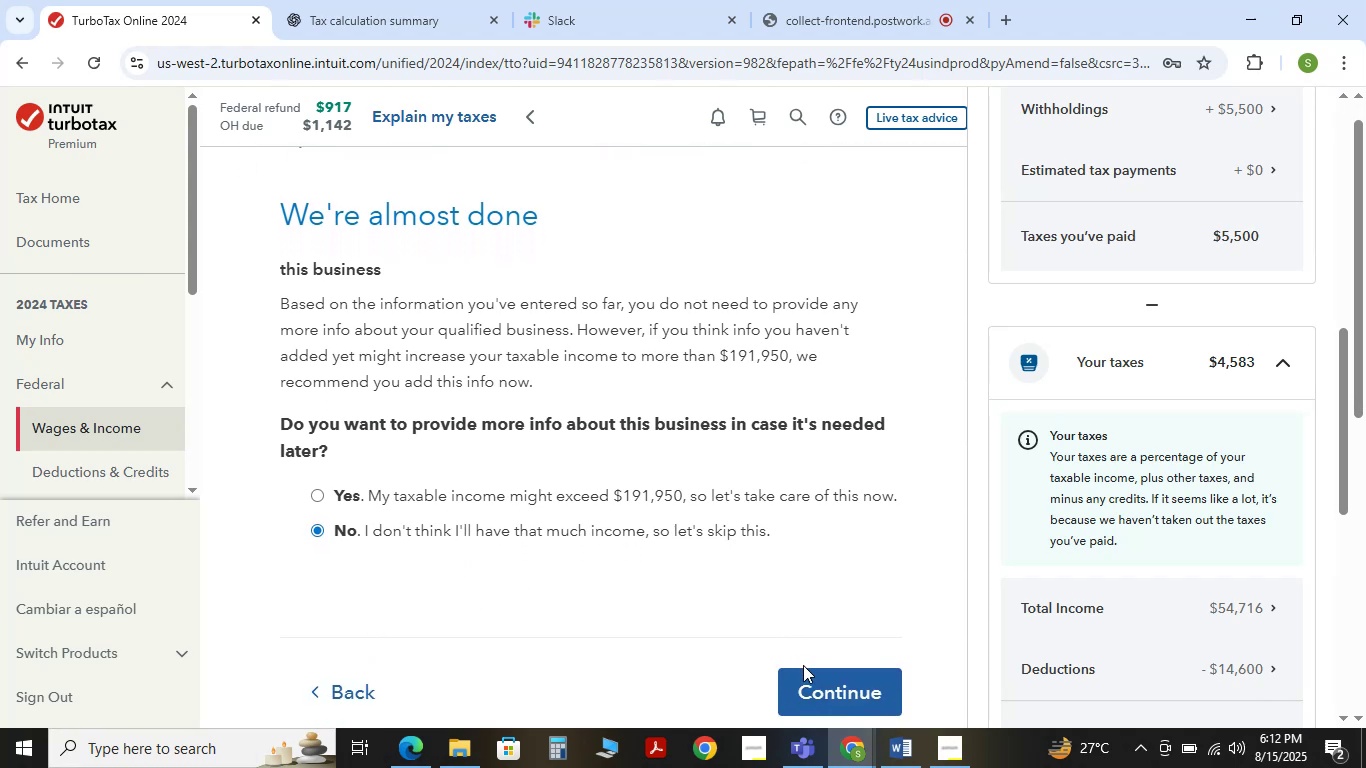 
left_click([804, 676])
 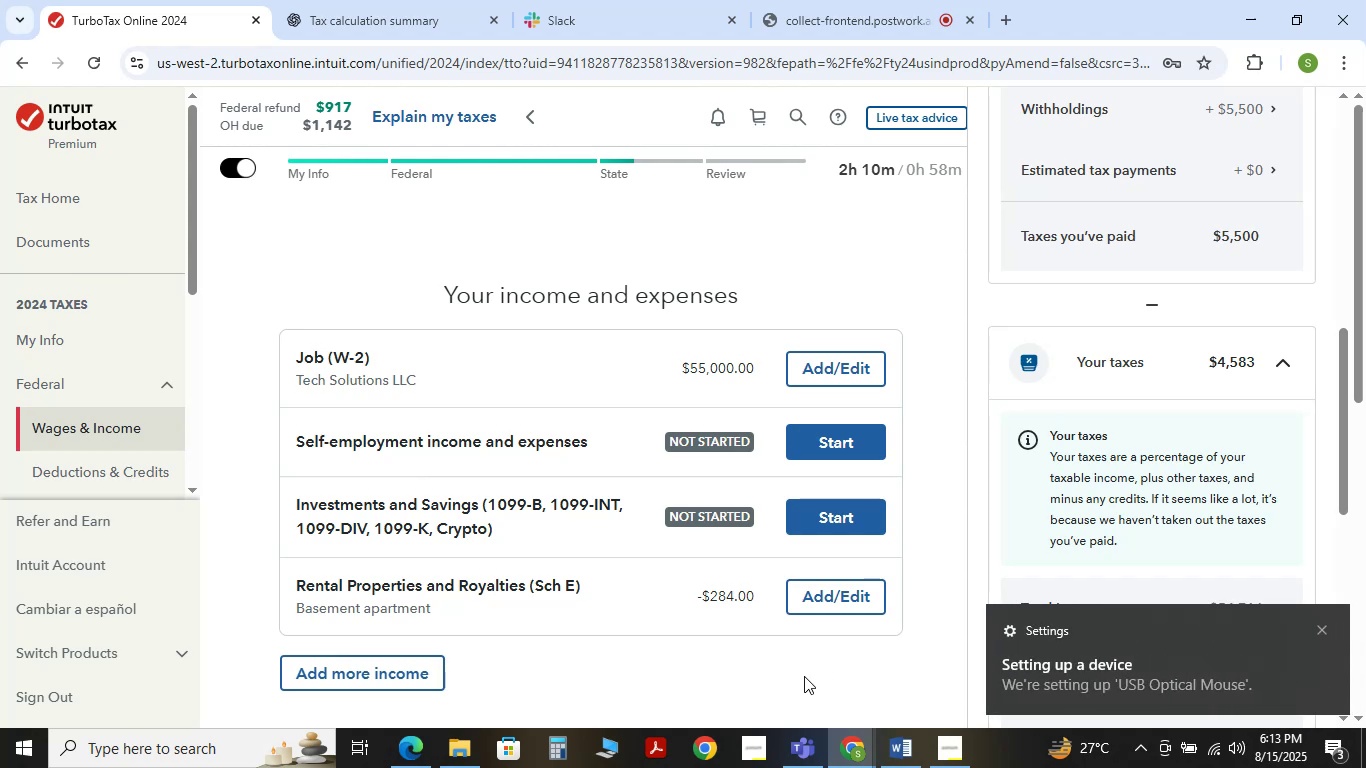 
wait(59.12)
 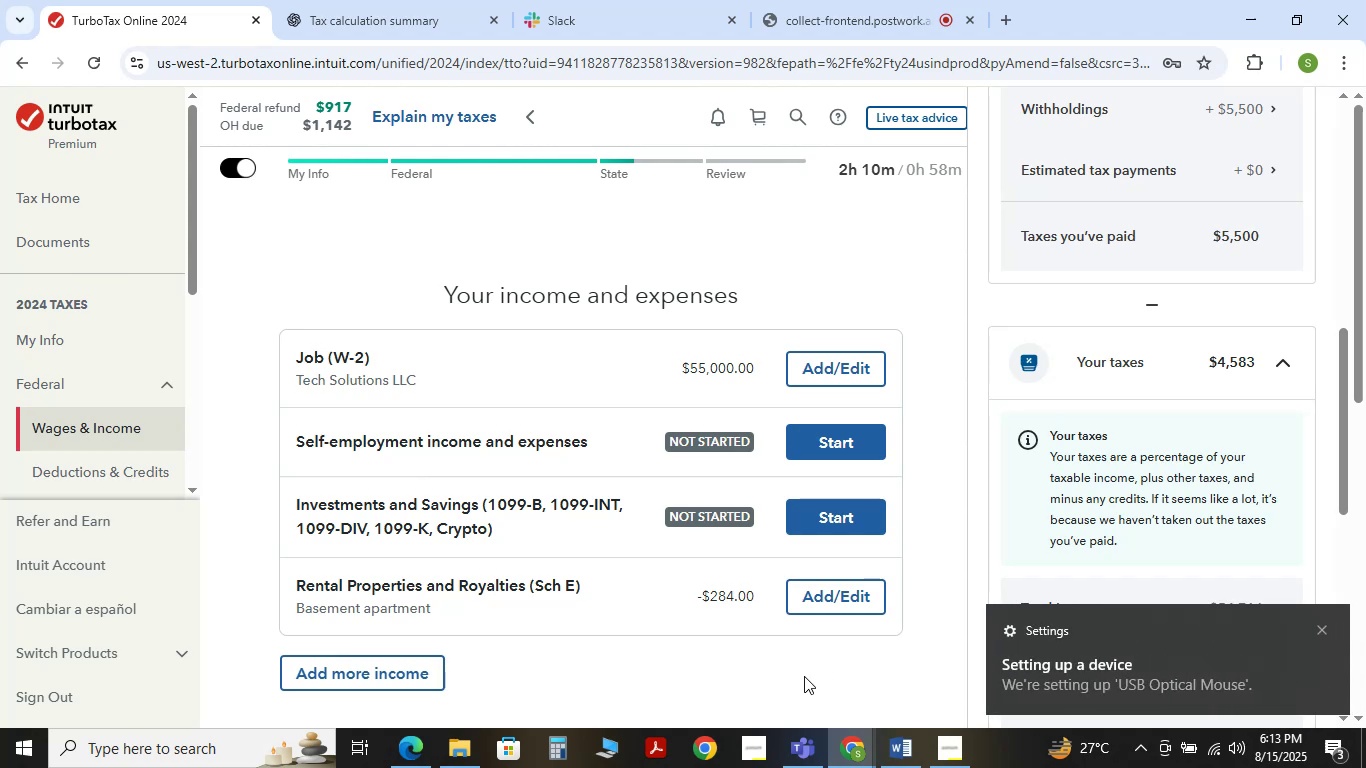 
scroll: coordinate [364, 400], scroll_direction: down, amount: 10.0
 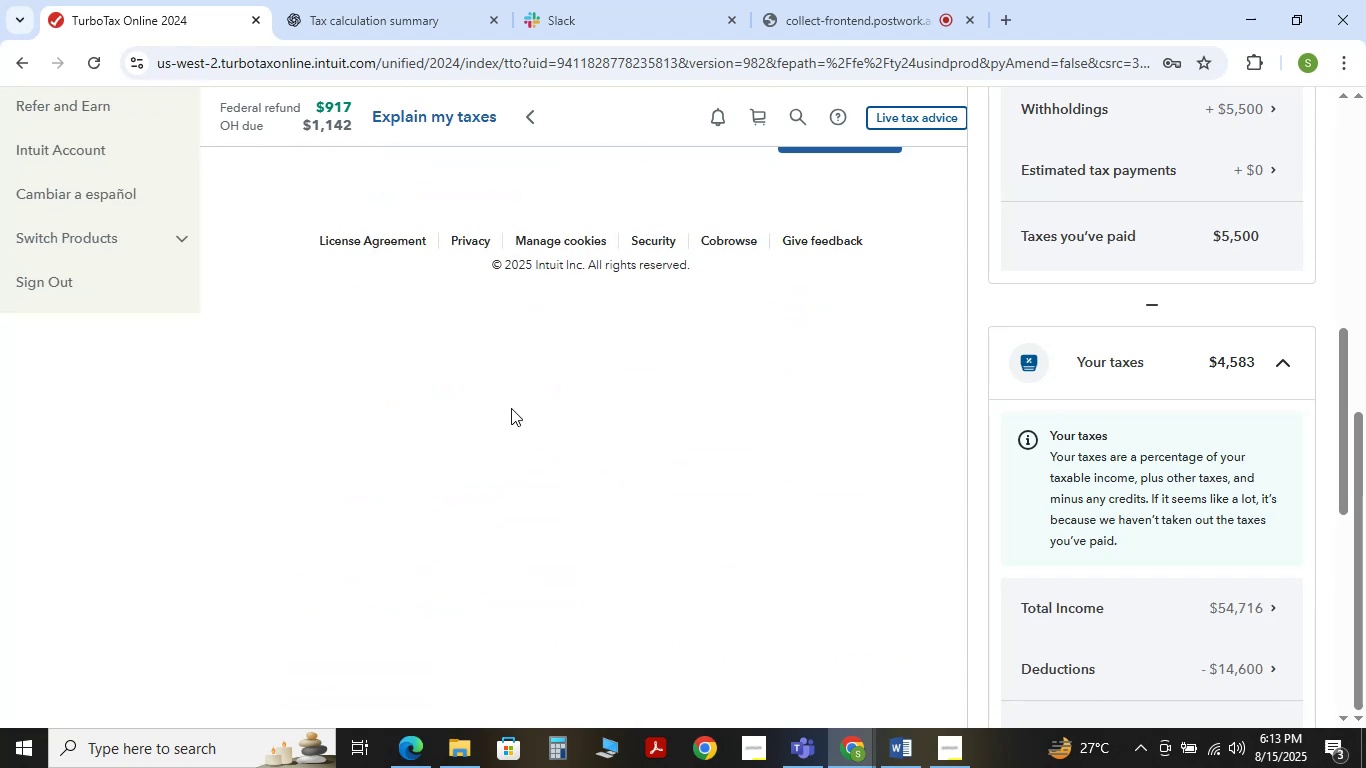 
scroll: coordinate [497, 407], scroll_direction: up, amount: 7.0
 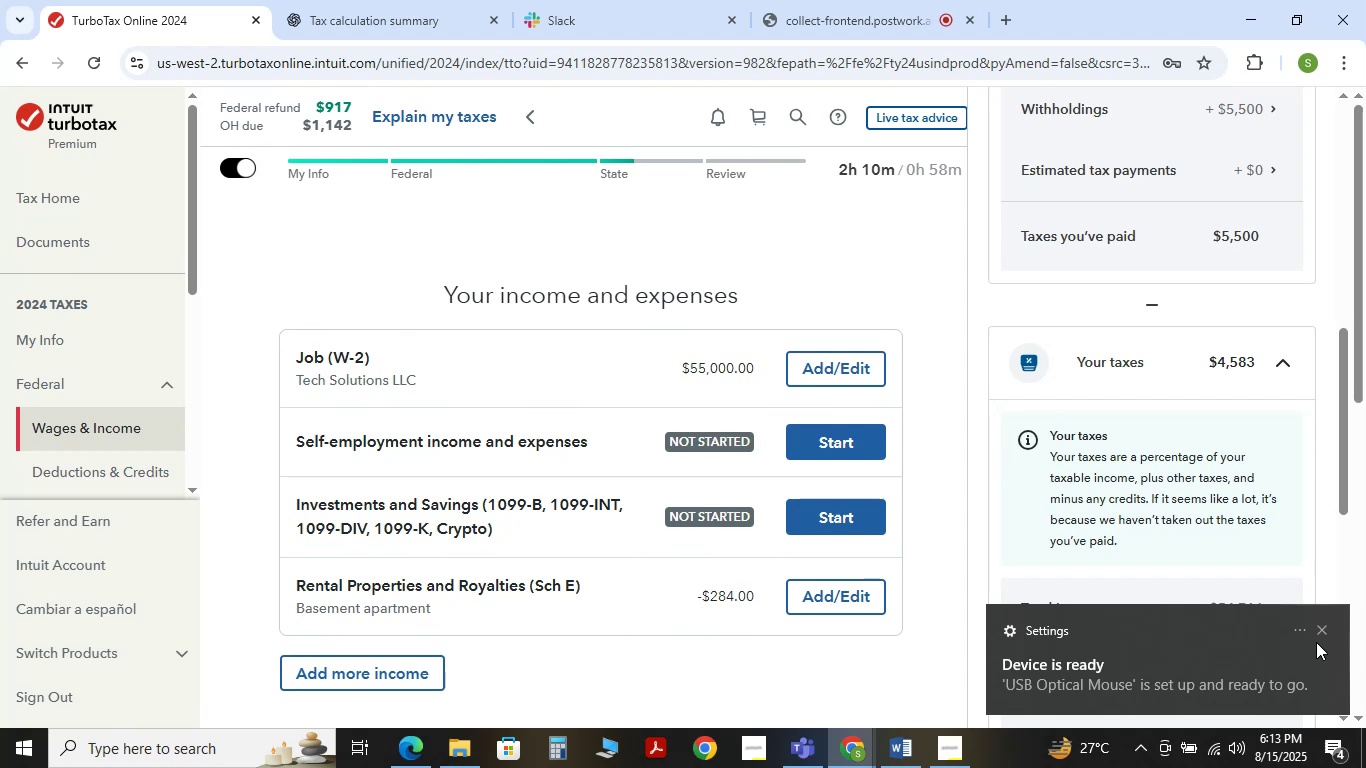 
left_click([1319, 635])
 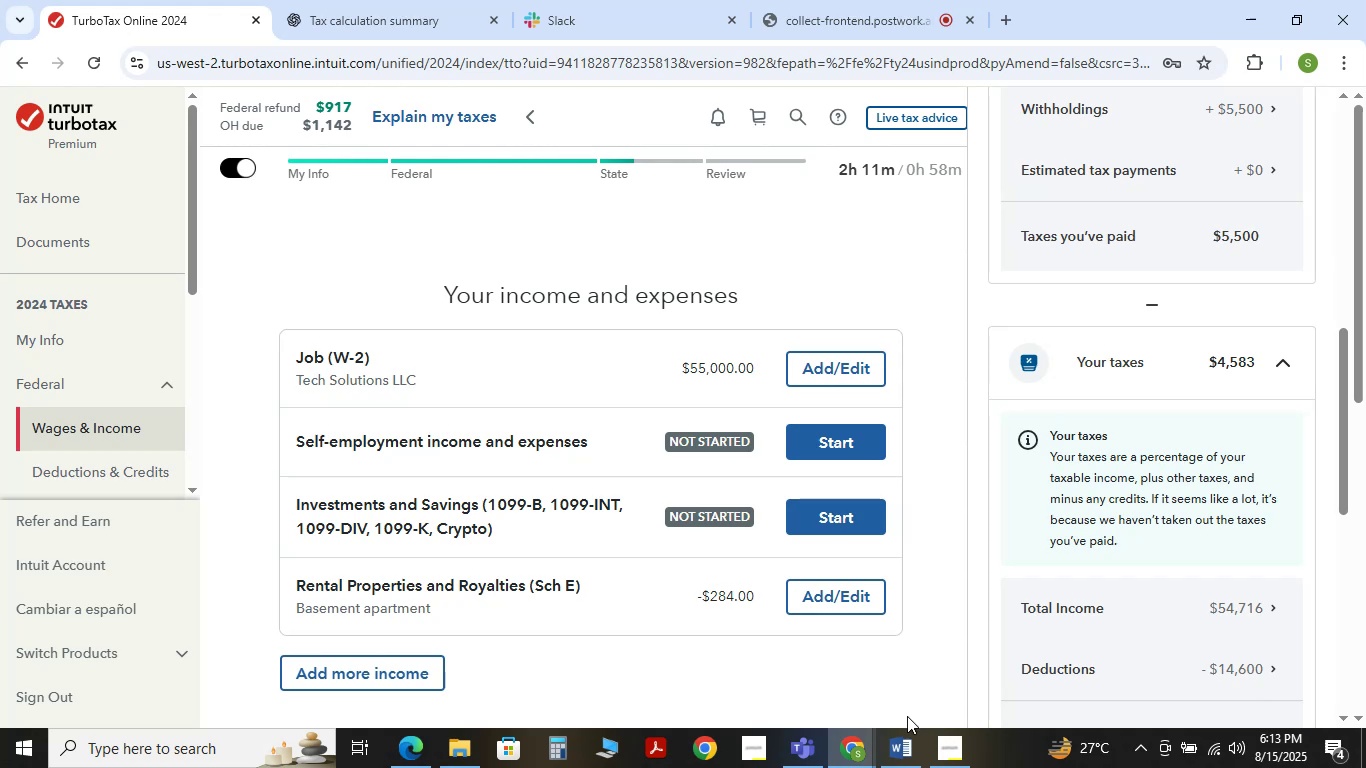 